 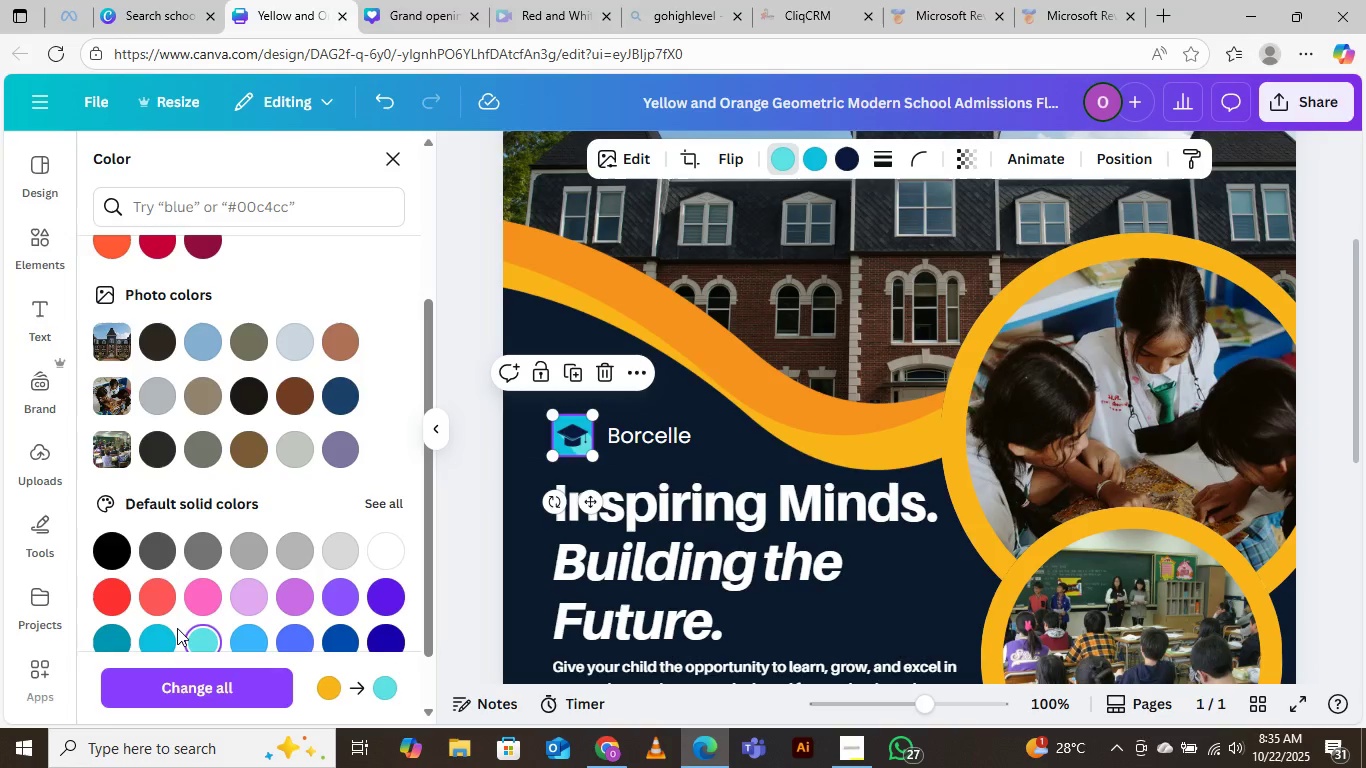 
double_click([659, 440])
 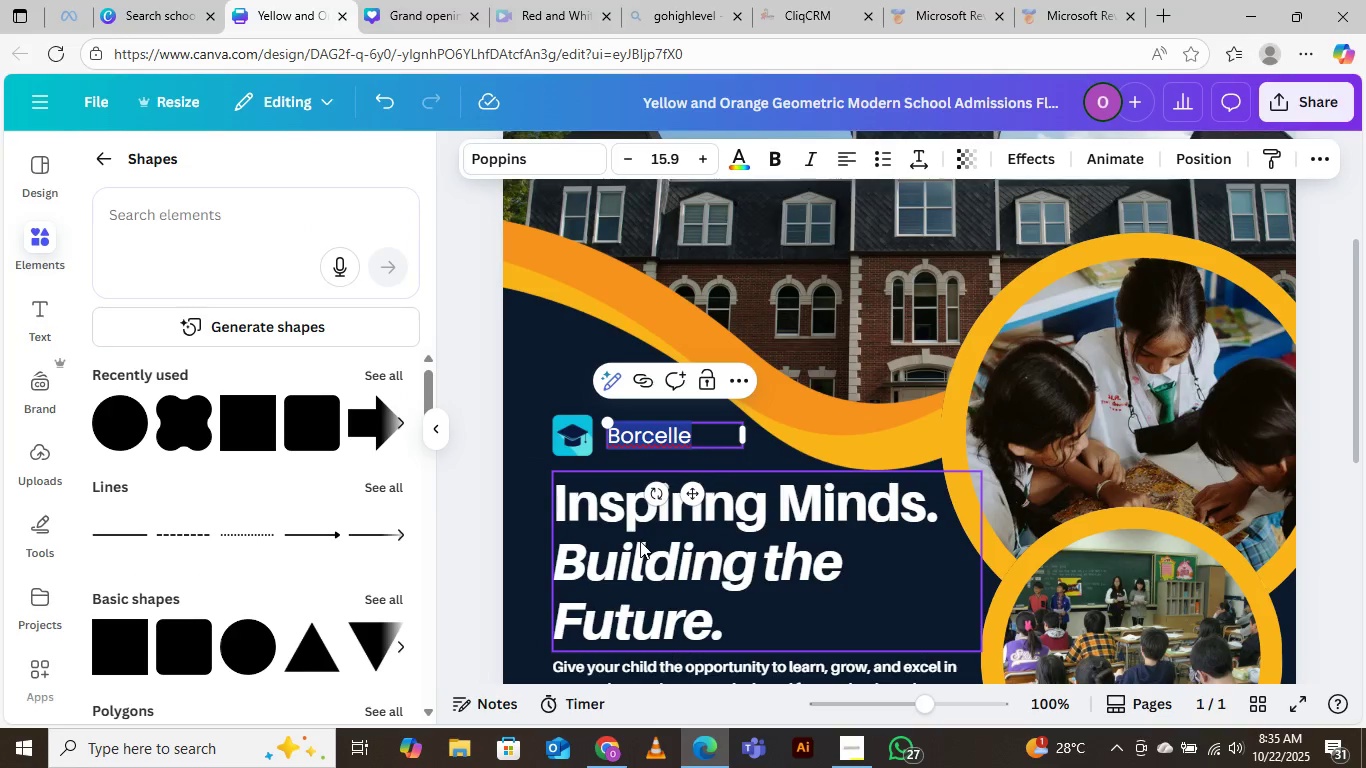 
type(Texcel schools)
 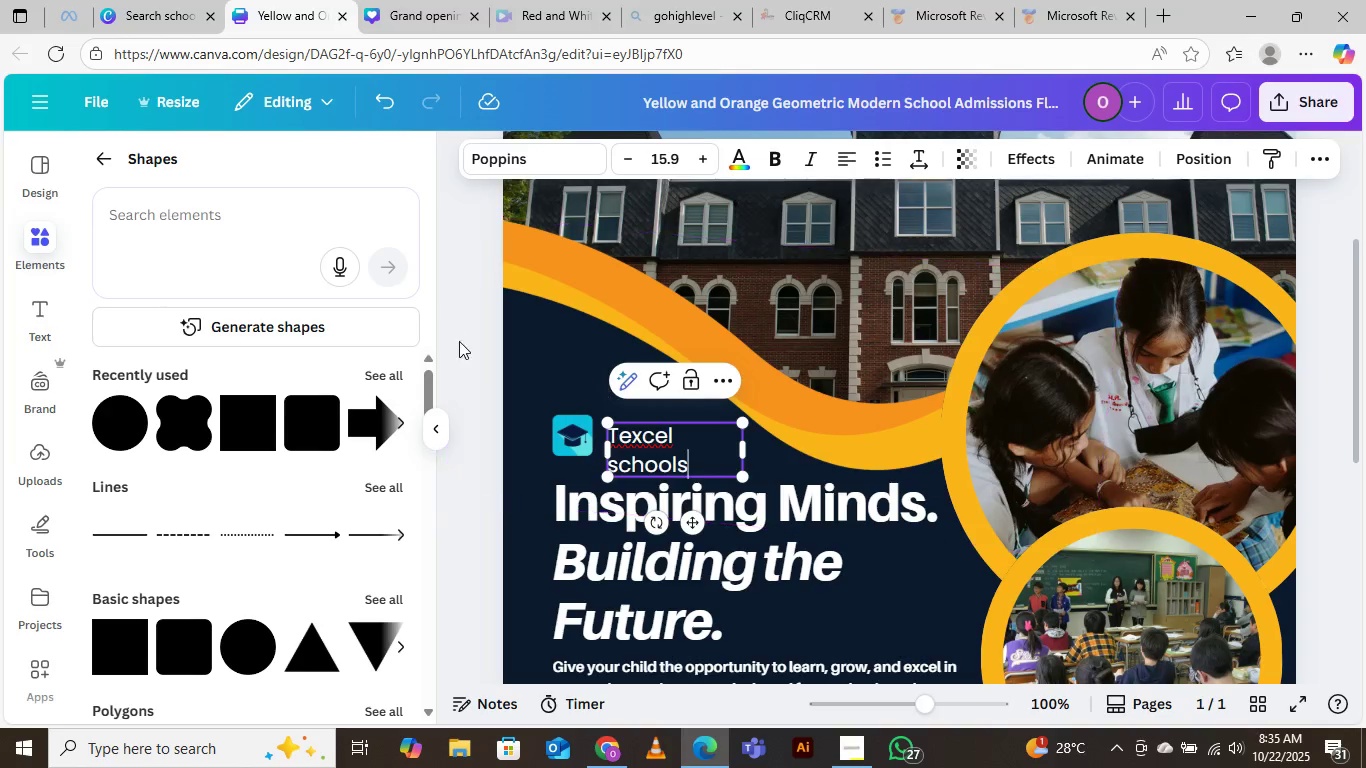 
left_click([473, 381])
 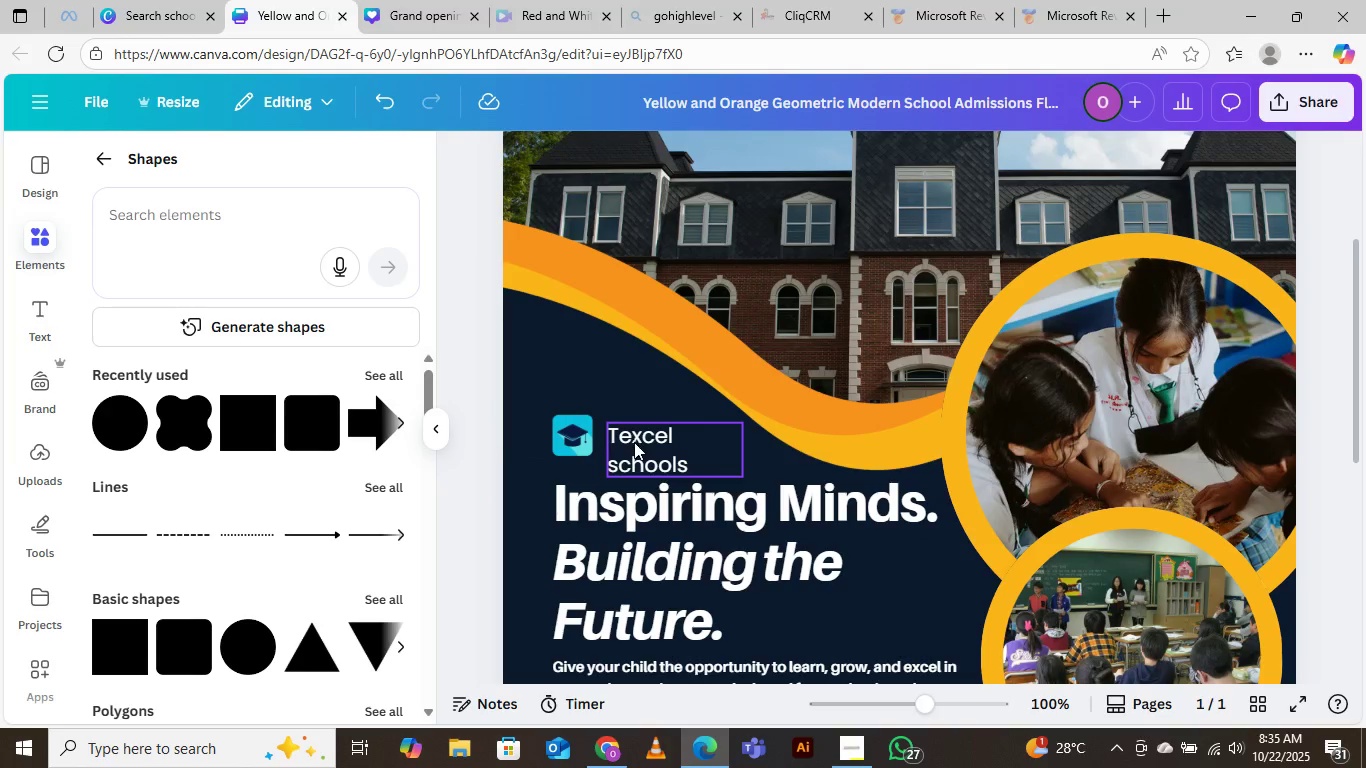 
left_click_drag(start_coordinate=[634, 442], to_coordinate=[628, 429])
 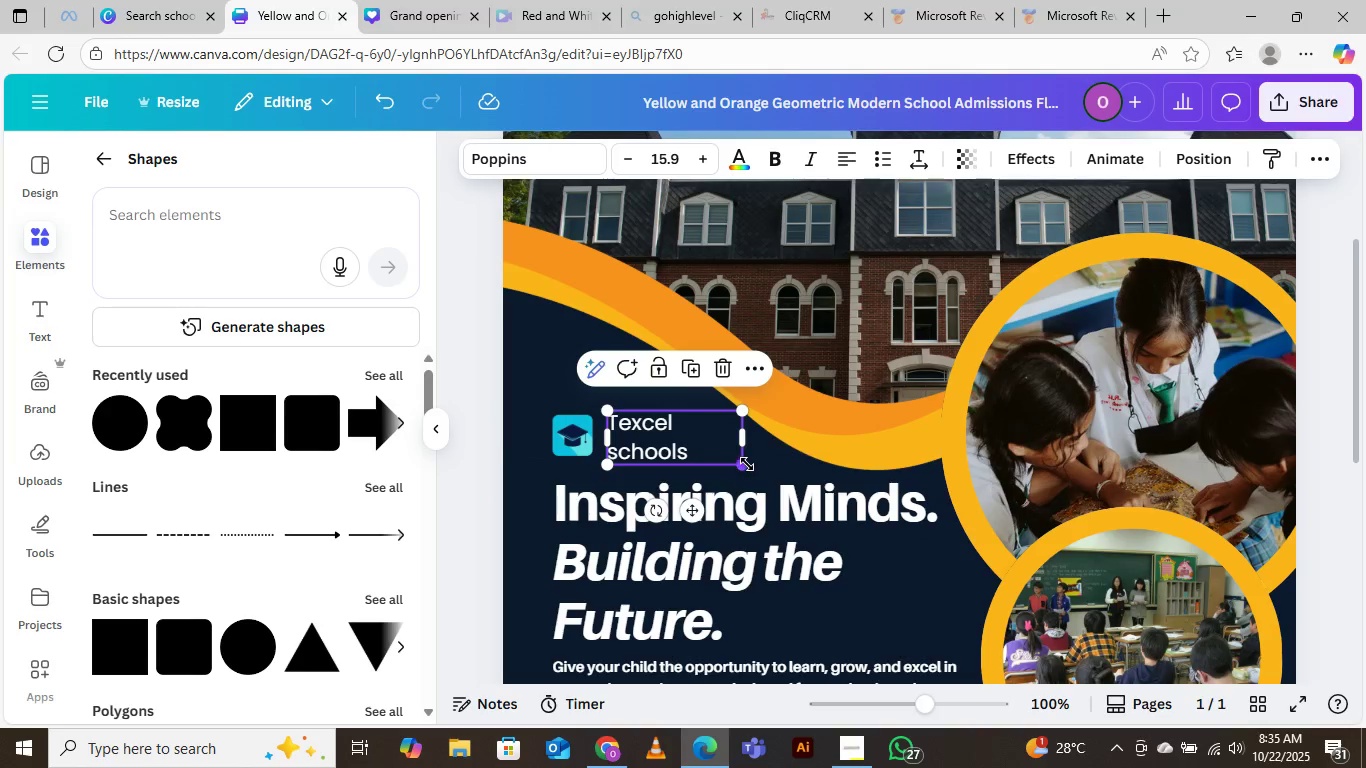 
left_click_drag(start_coordinate=[746, 466], to_coordinate=[730, 459])
 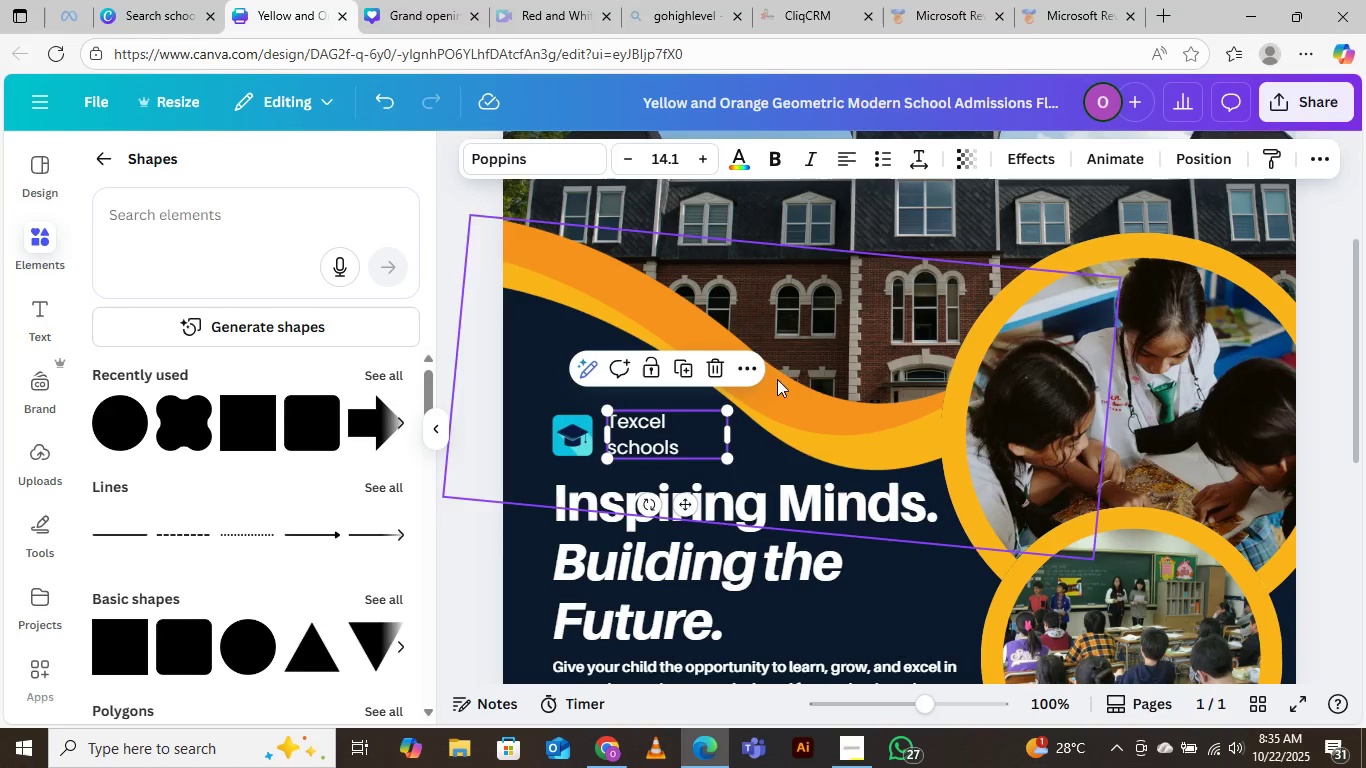 
left_click([642, 310])
 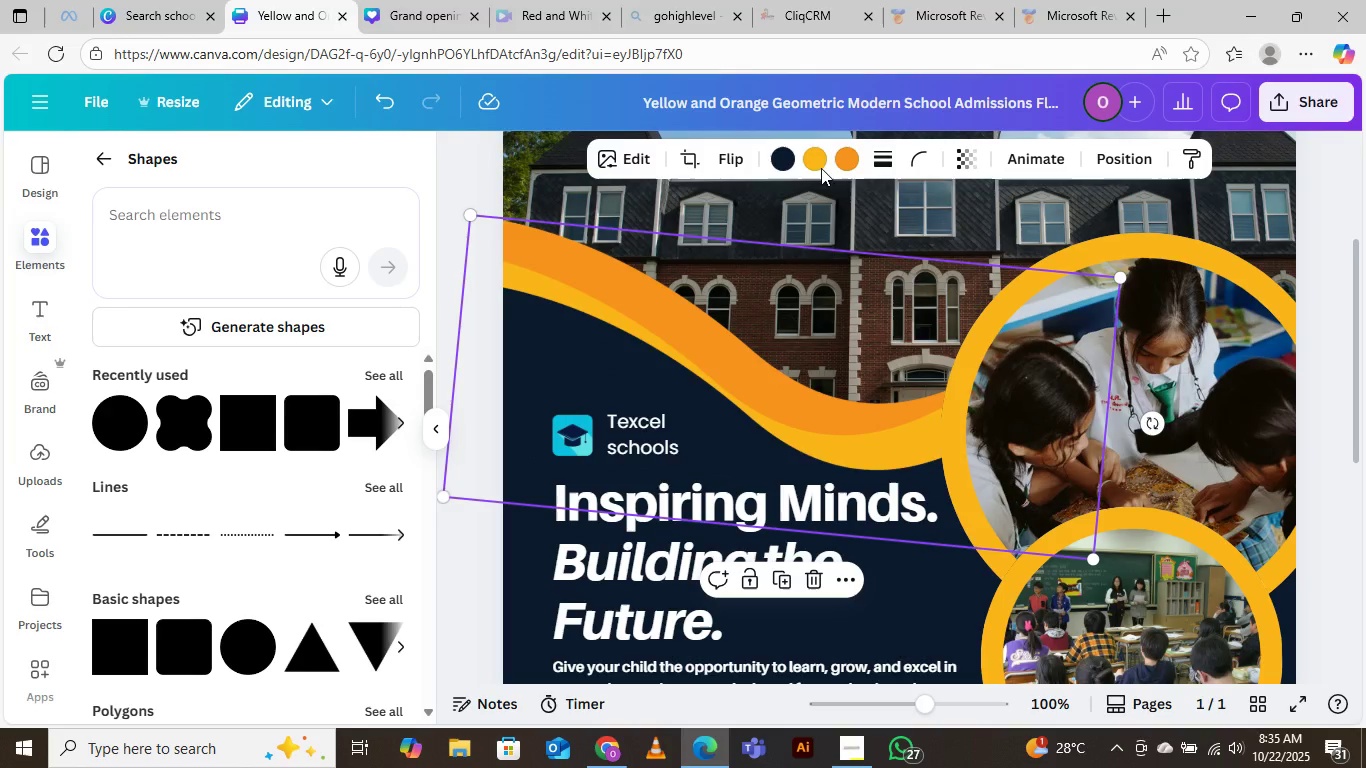 
left_click([813, 165])
 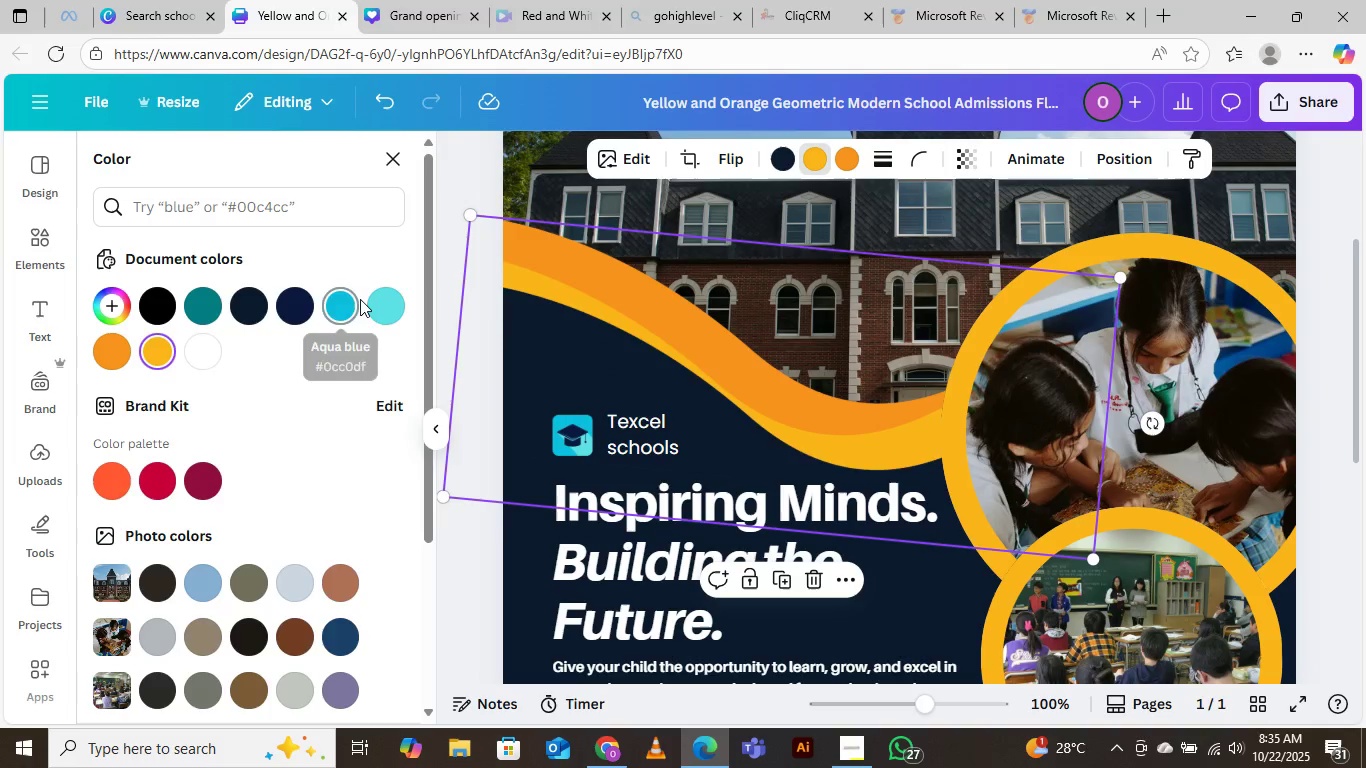 
left_click([379, 305])
 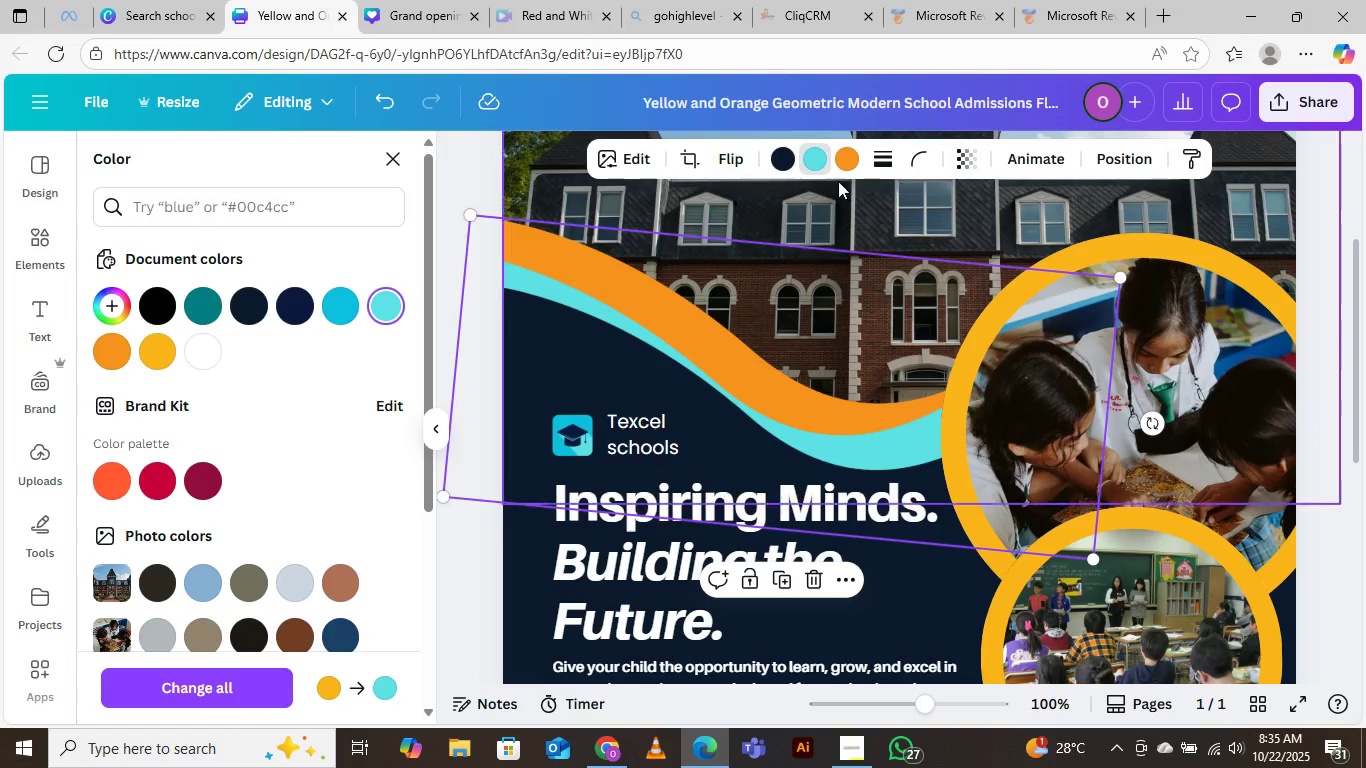 
left_click([853, 153])
 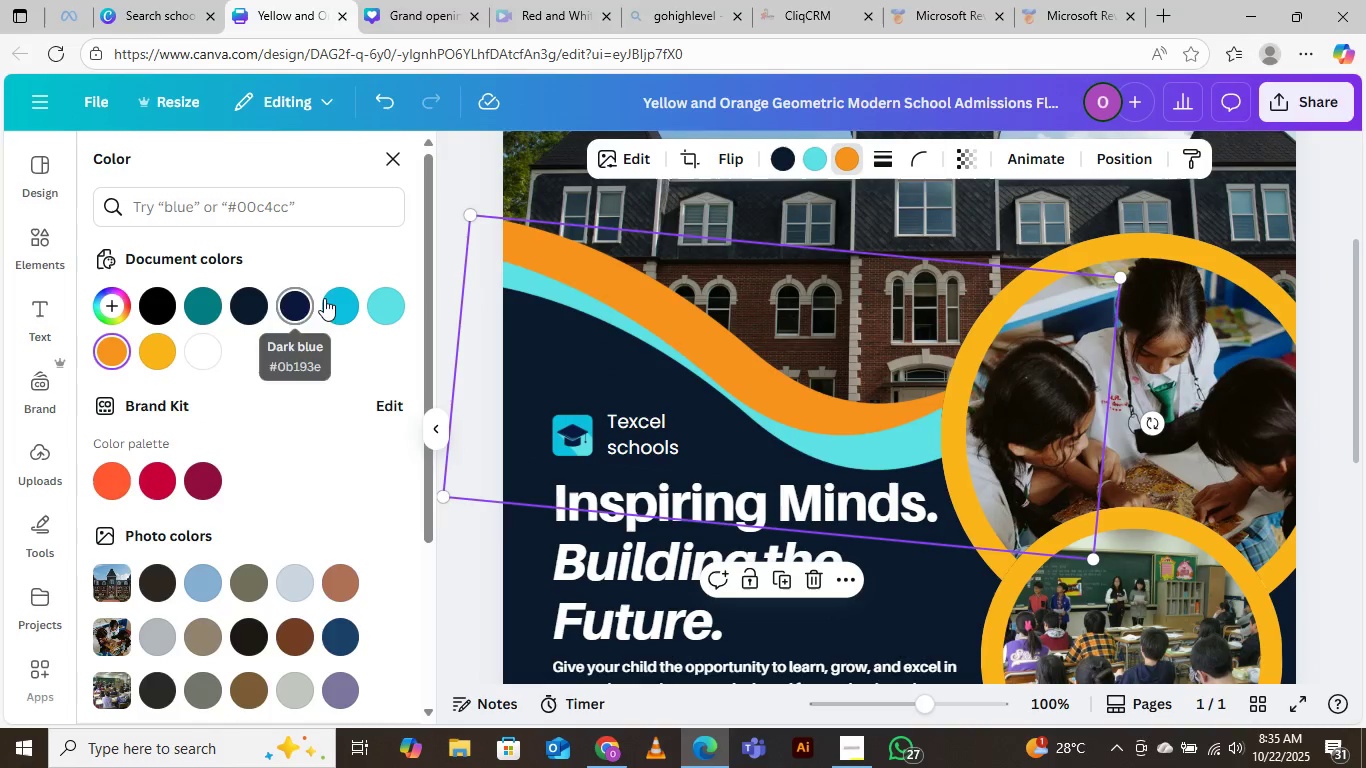 
left_click([337, 300])
 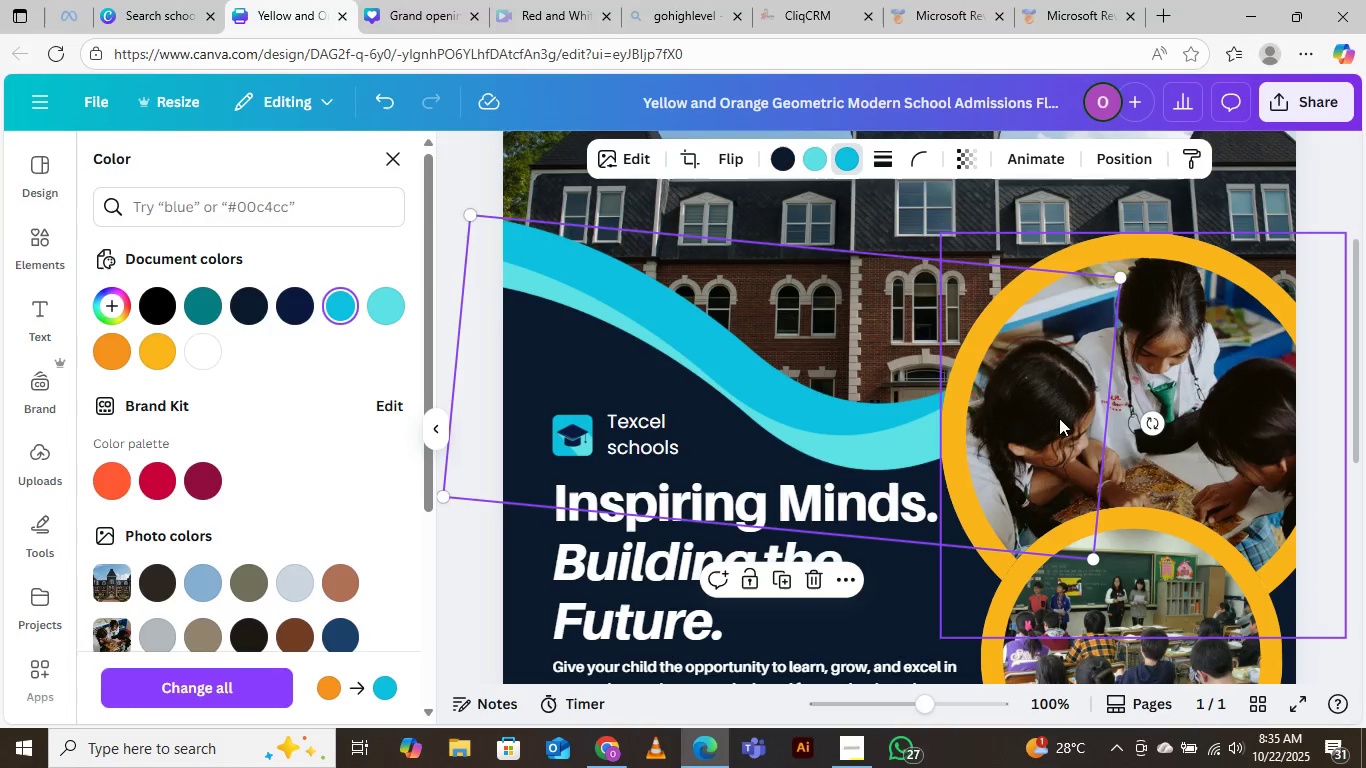 
left_click([1220, 265])
 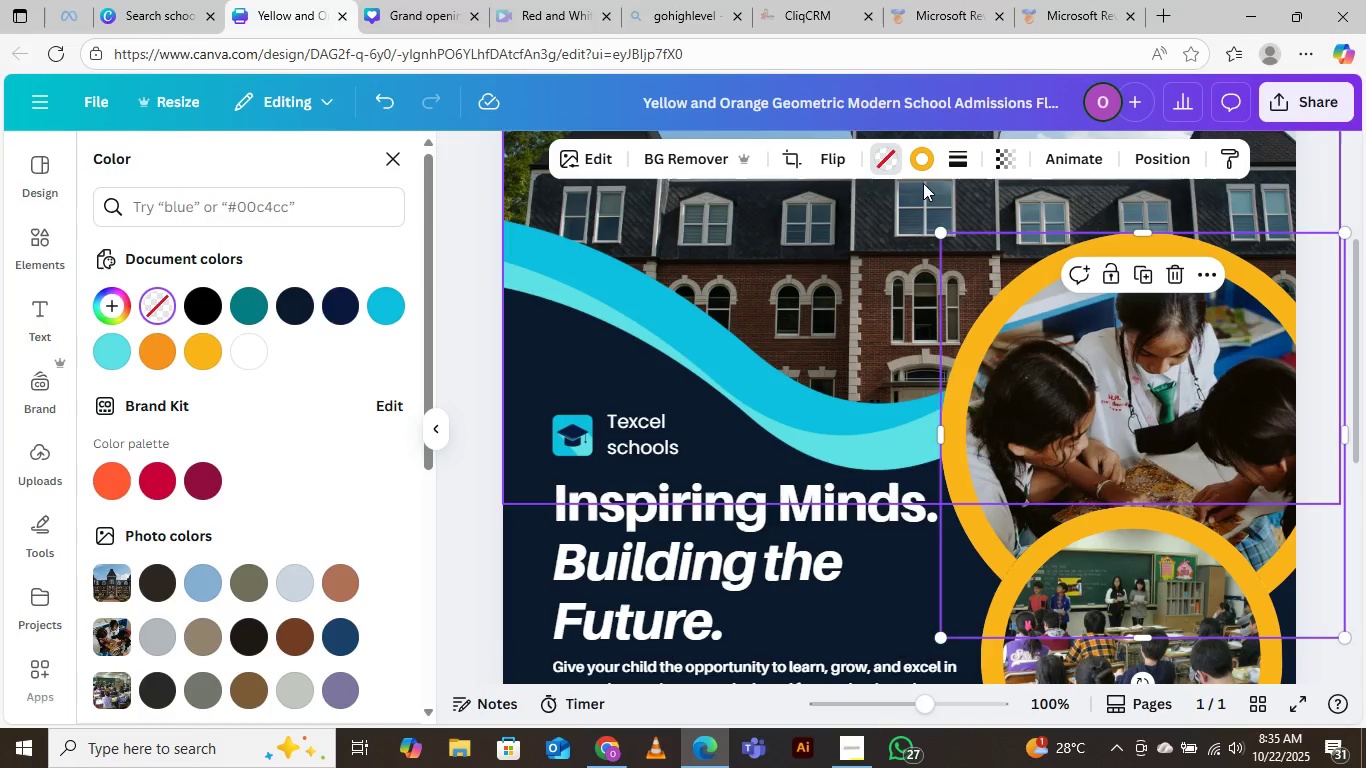 
left_click([918, 153])
 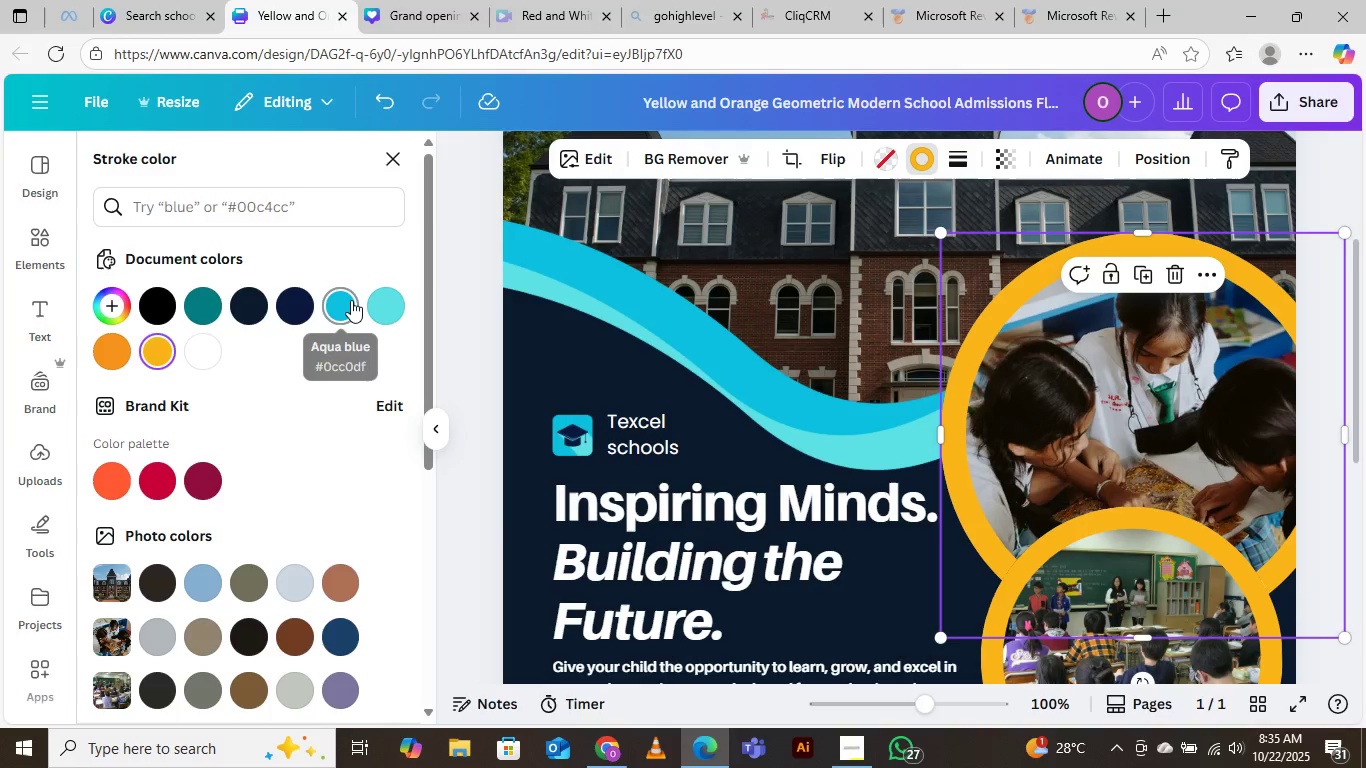 
left_click([351, 300])
 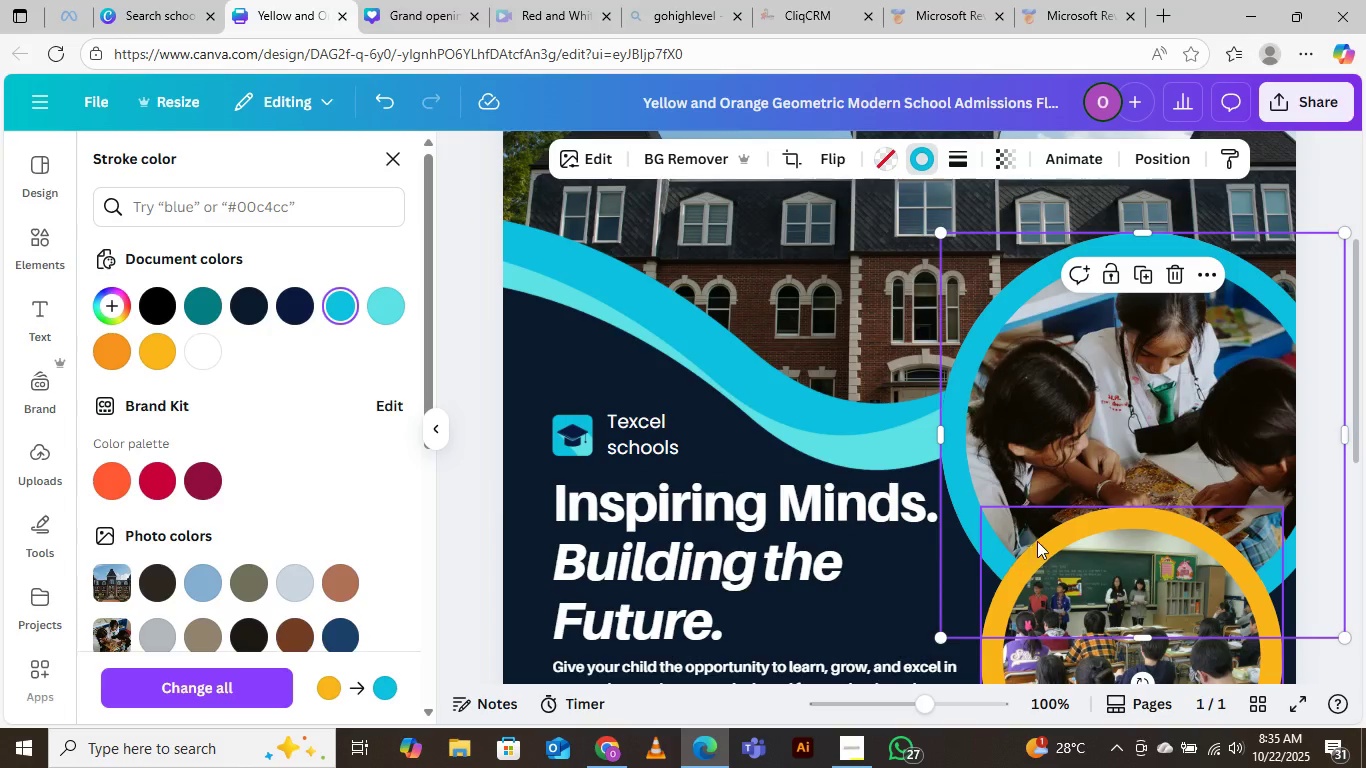 
left_click([1116, 543])
 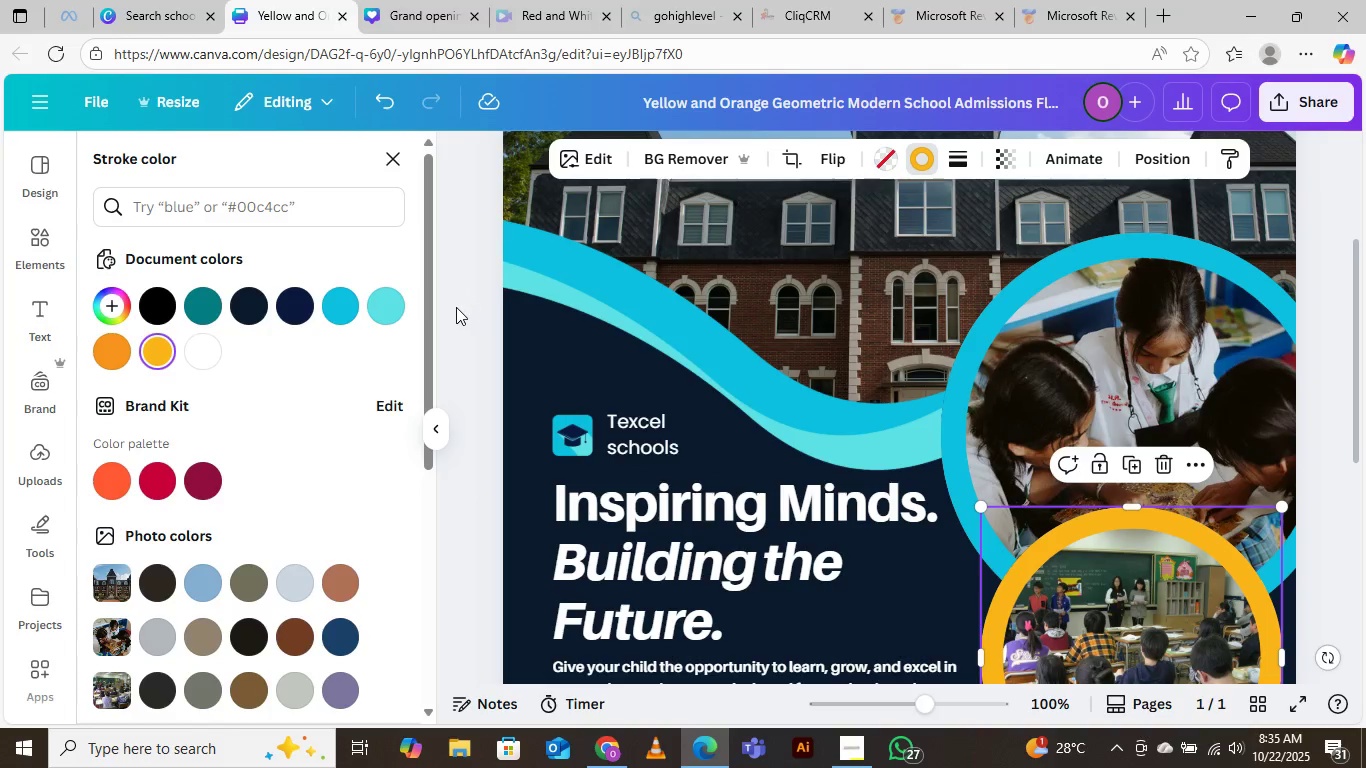 
left_click([382, 300])
 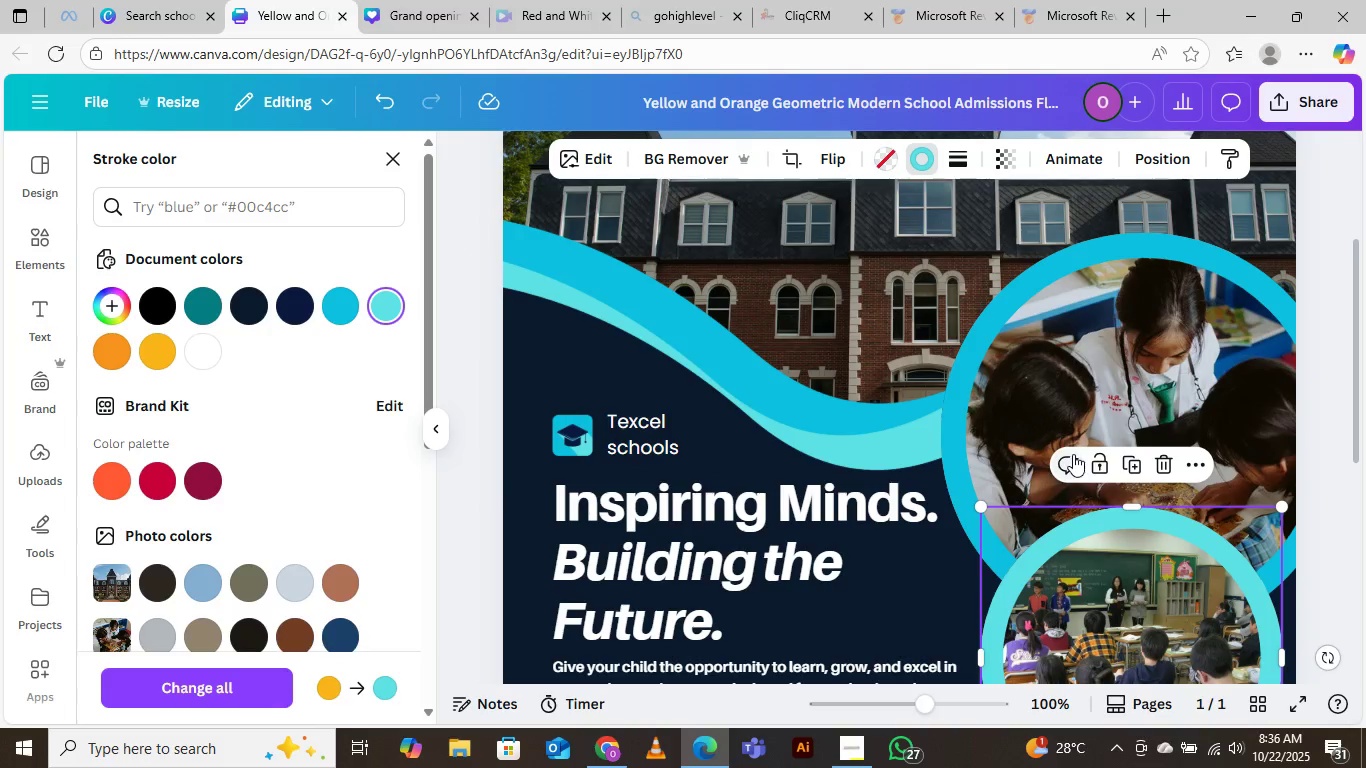 
scroll: coordinate [940, 430], scroll_direction: down, amount: 5.0
 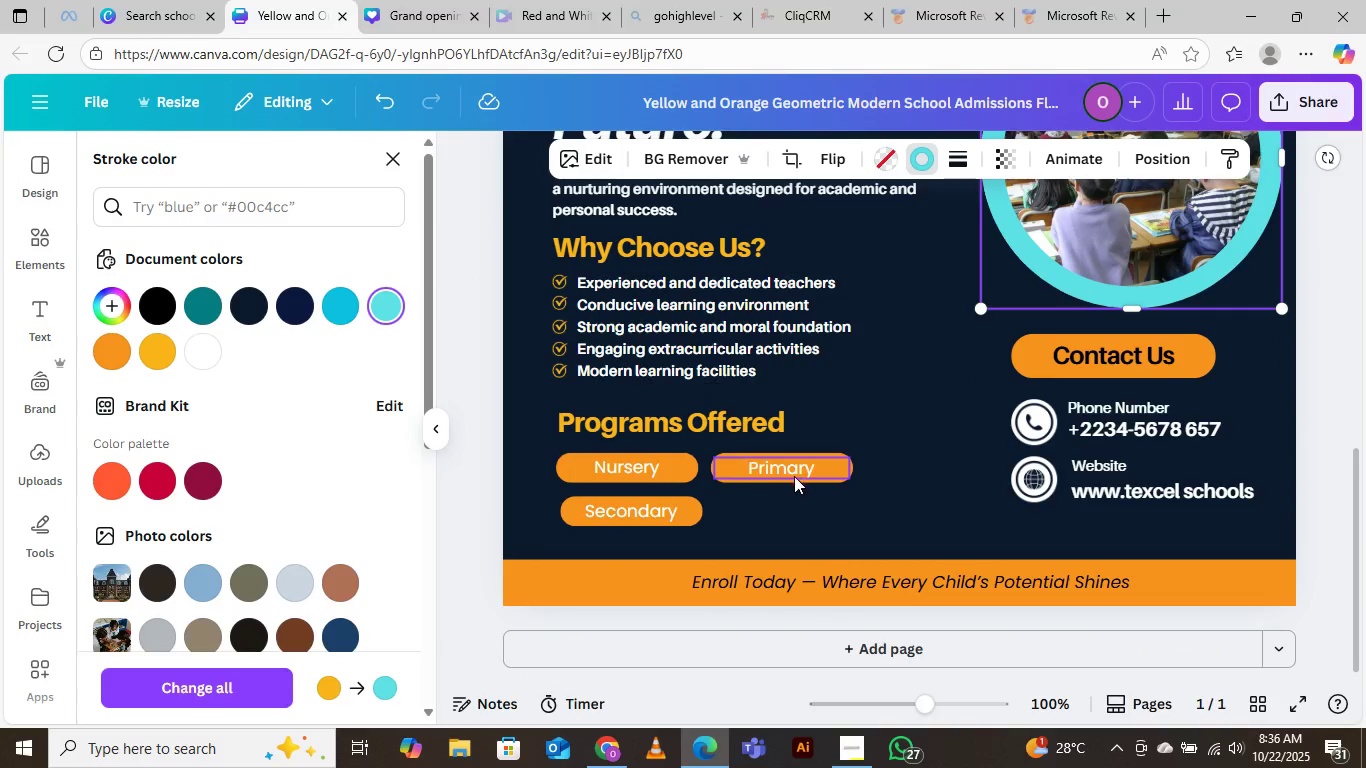 
scroll: coordinate [774, 475], scroll_direction: up, amount: 2.0
 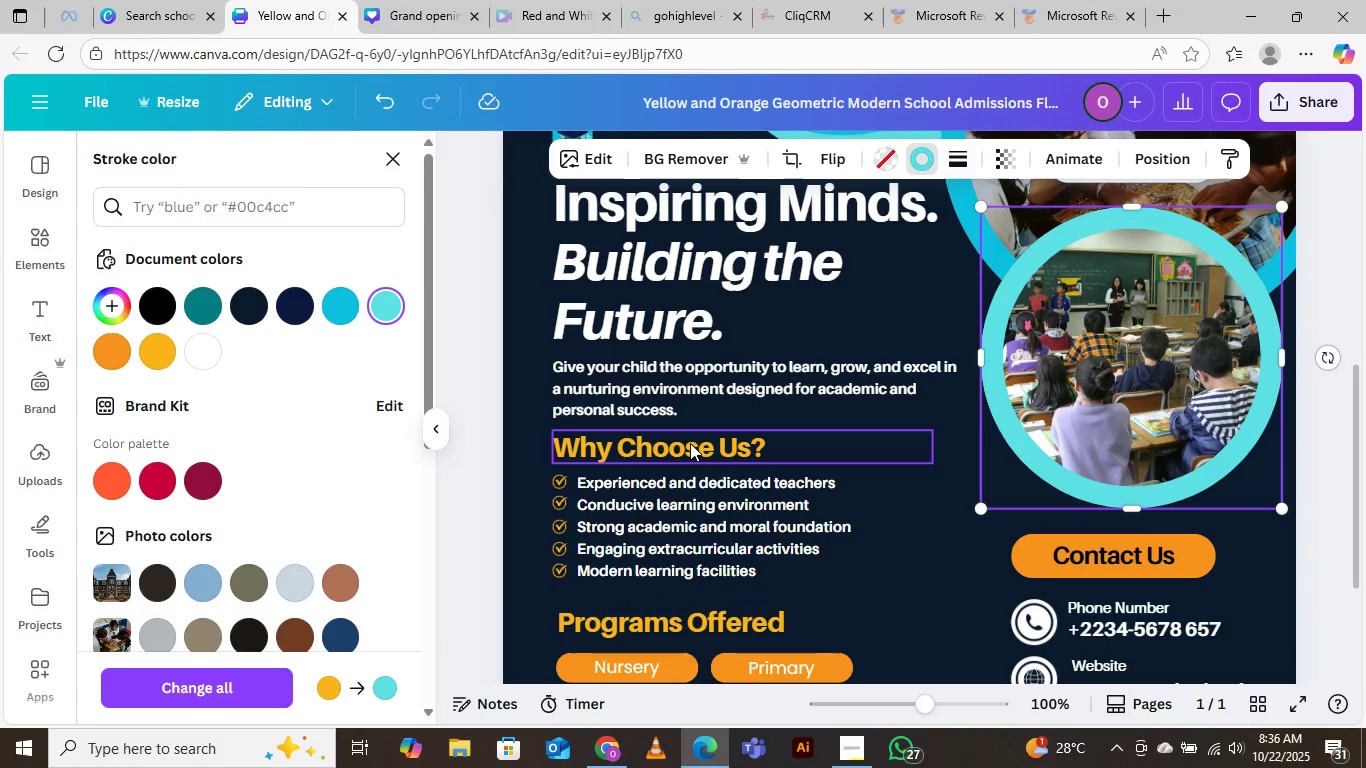 
left_click([687, 449])
 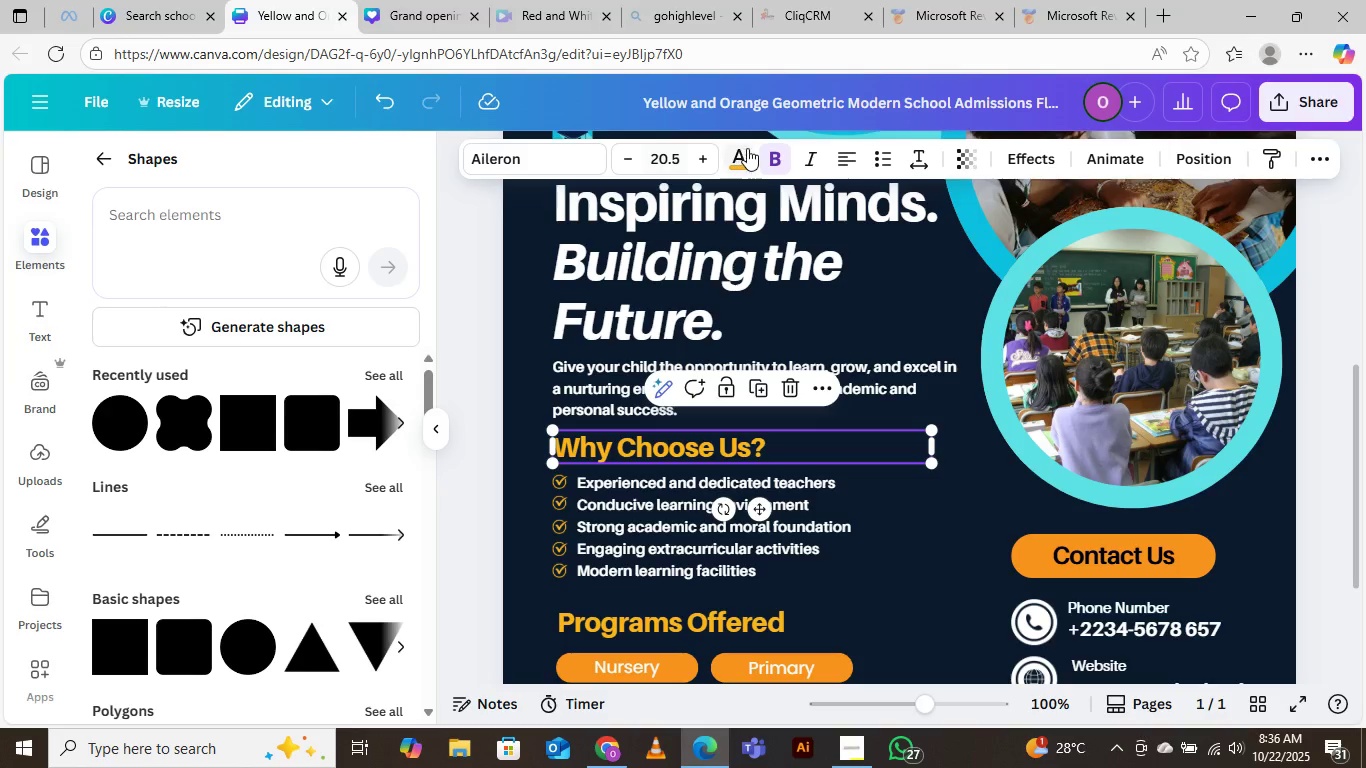 
left_click([742, 151])
 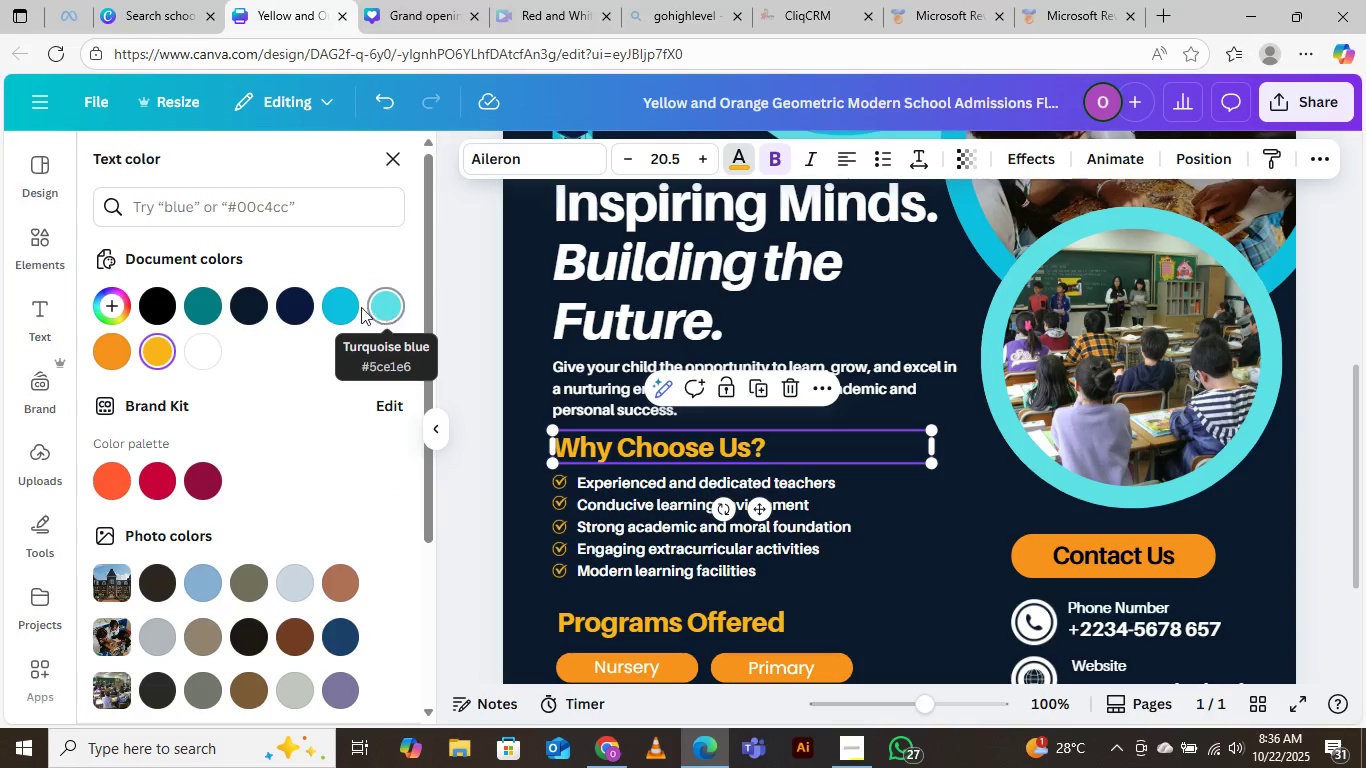 
left_click([410, 305])
 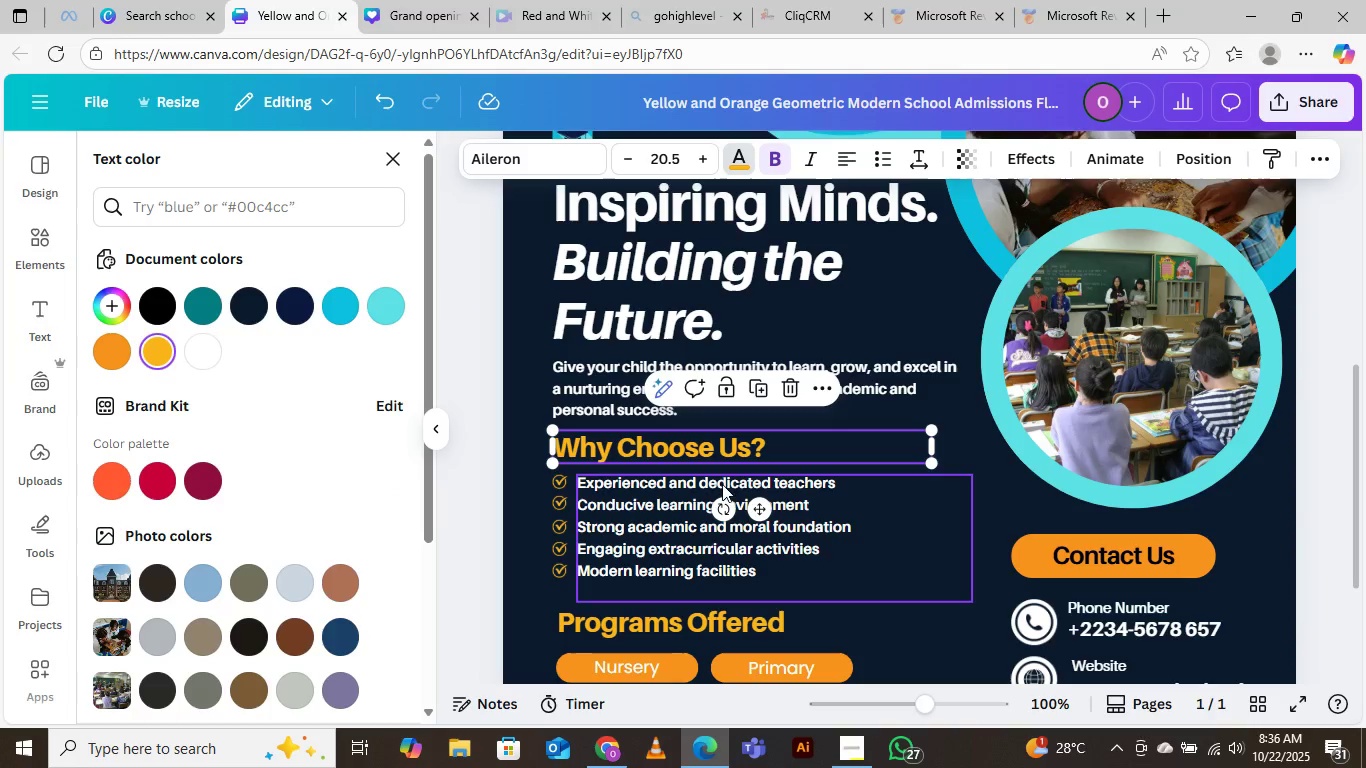 
scroll: coordinate [741, 445], scroll_direction: down, amount: 1.0
 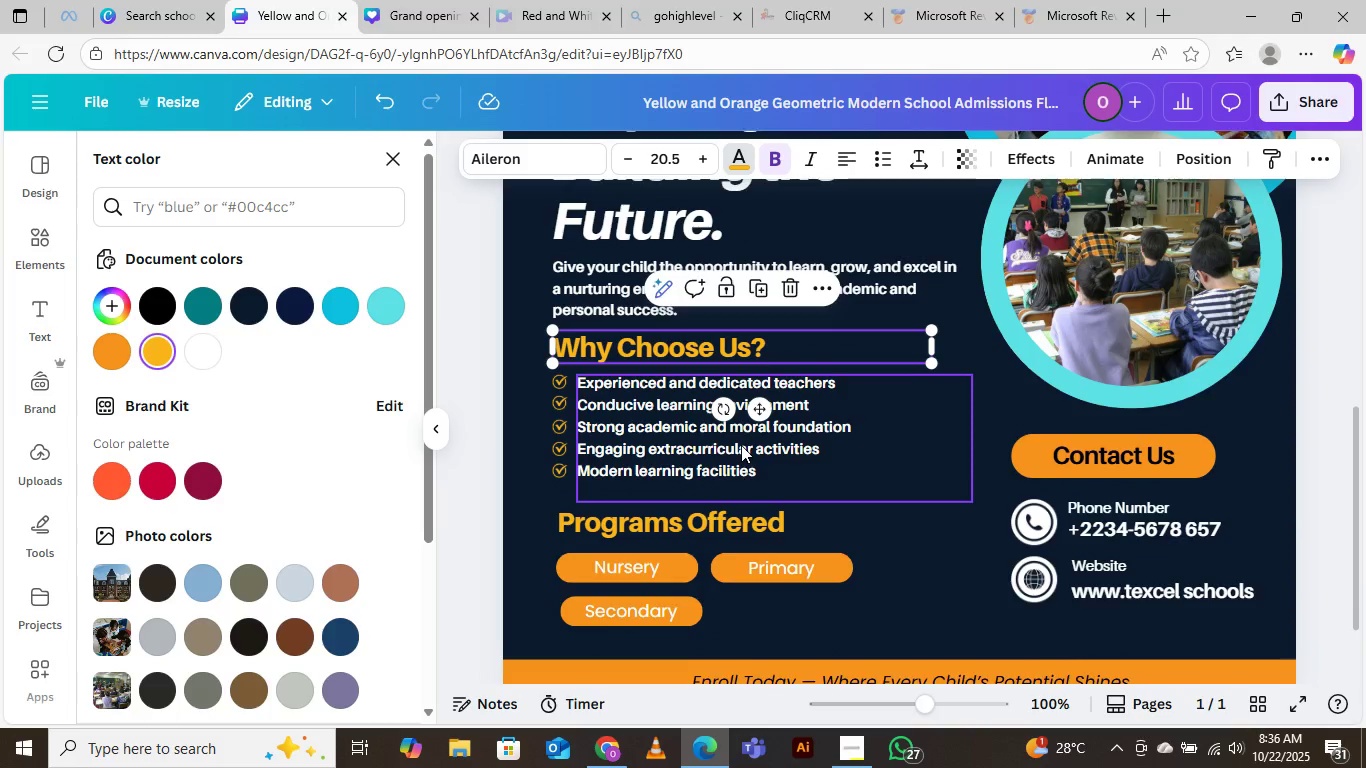 
scroll: coordinate [741, 445], scroll_direction: up, amount: 1.0
 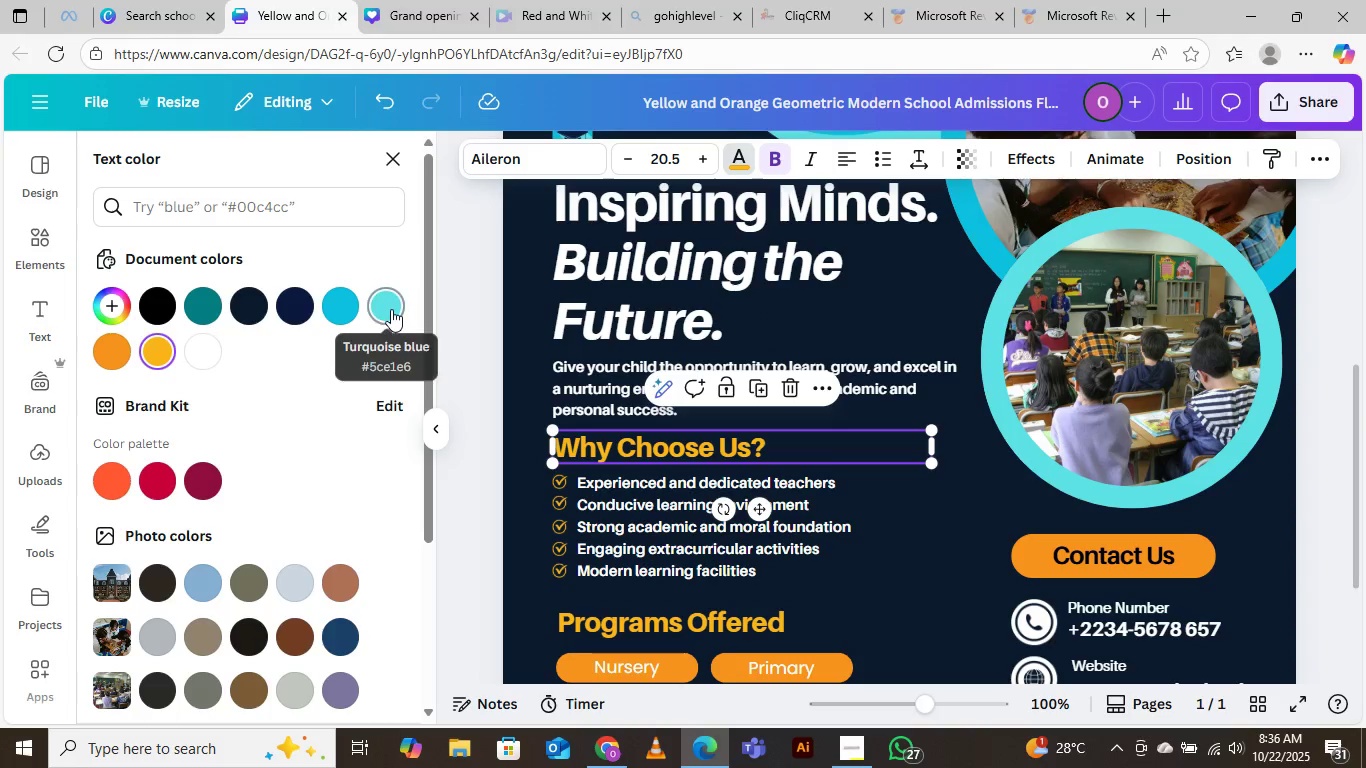 
left_click([391, 309])
 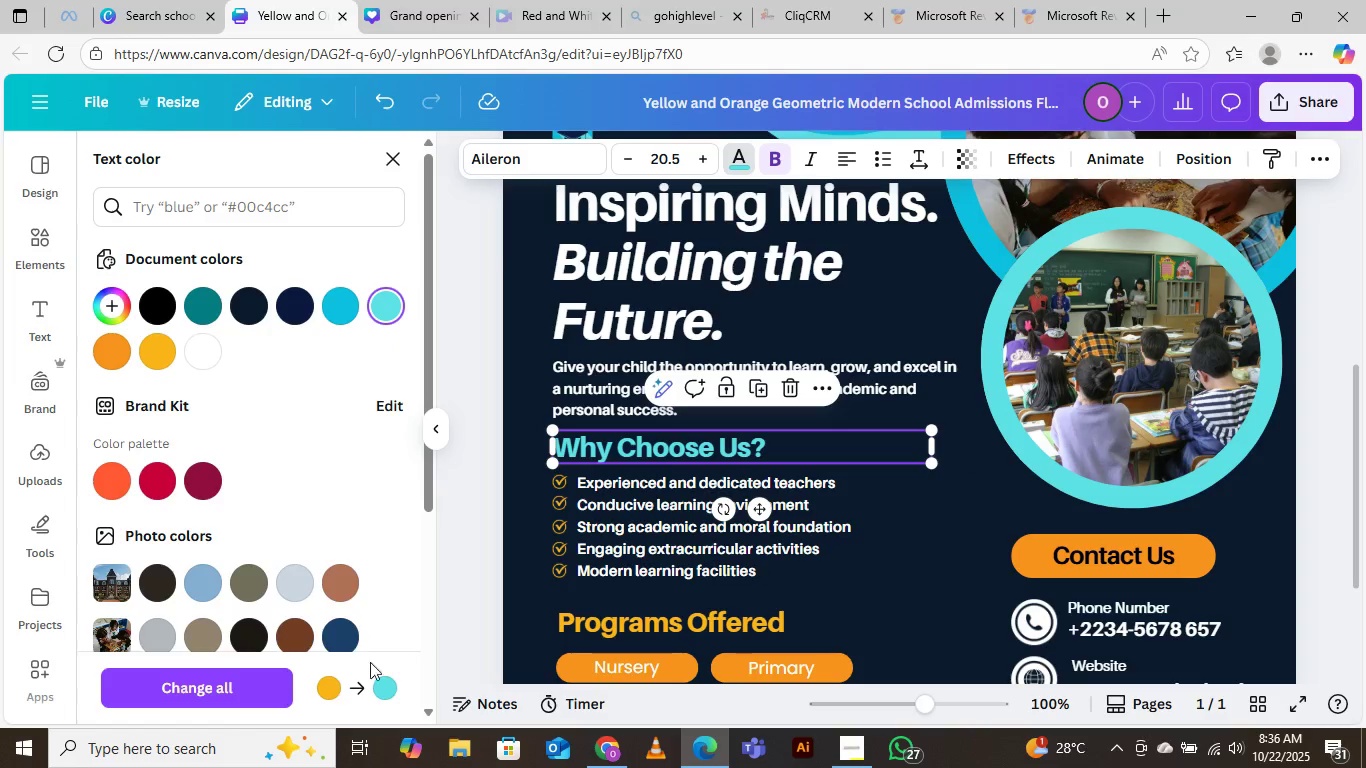 
left_click([240, 683])
 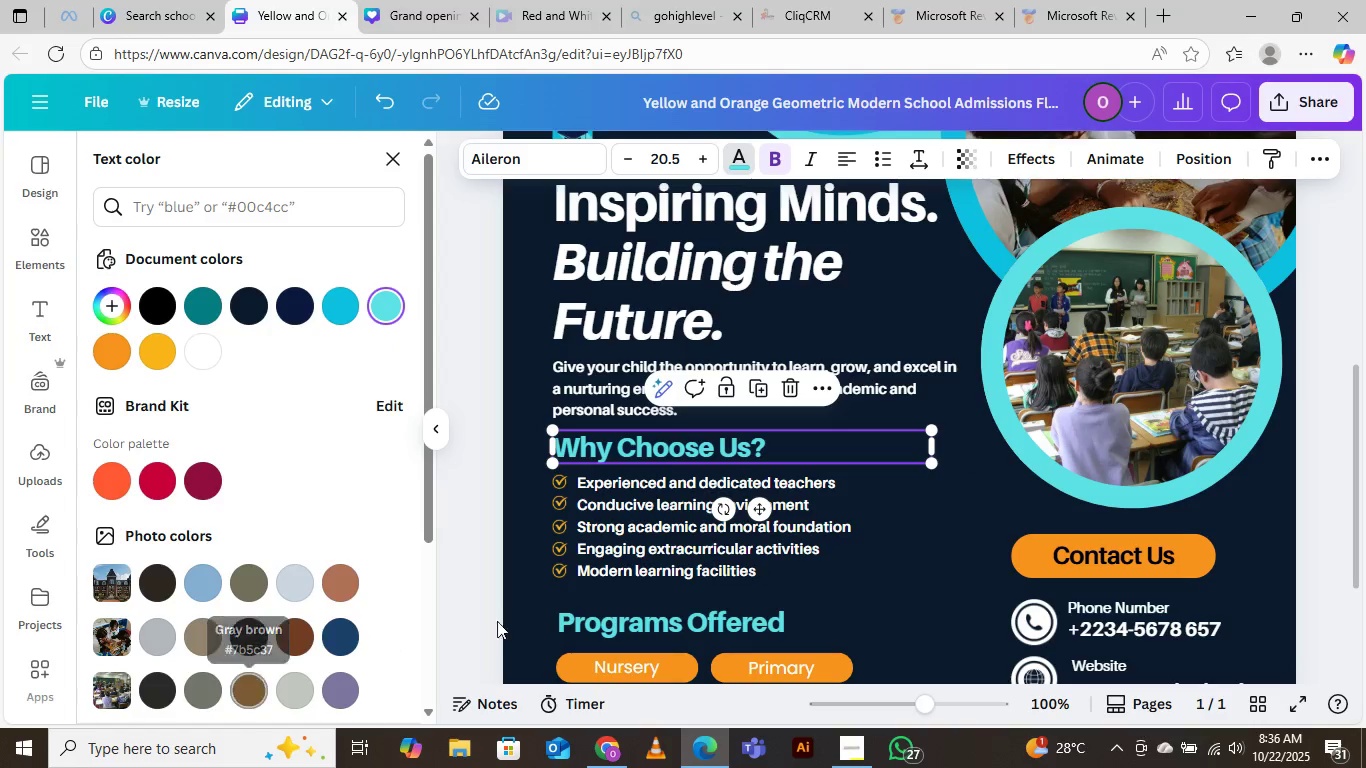 
scroll: coordinate [711, 543], scroll_direction: down, amount: 3.0
 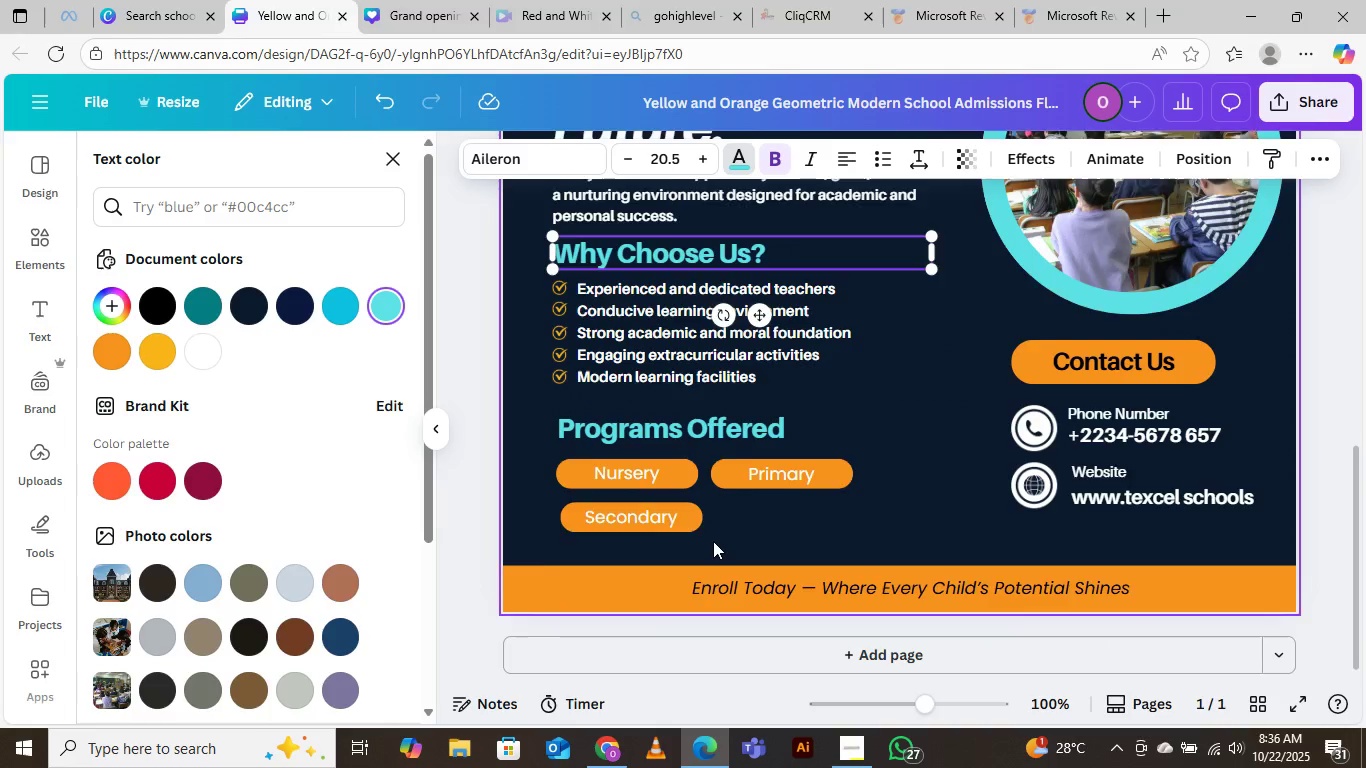 
scroll: coordinate [713, 541], scroll_direction: up, amount: 1.0
 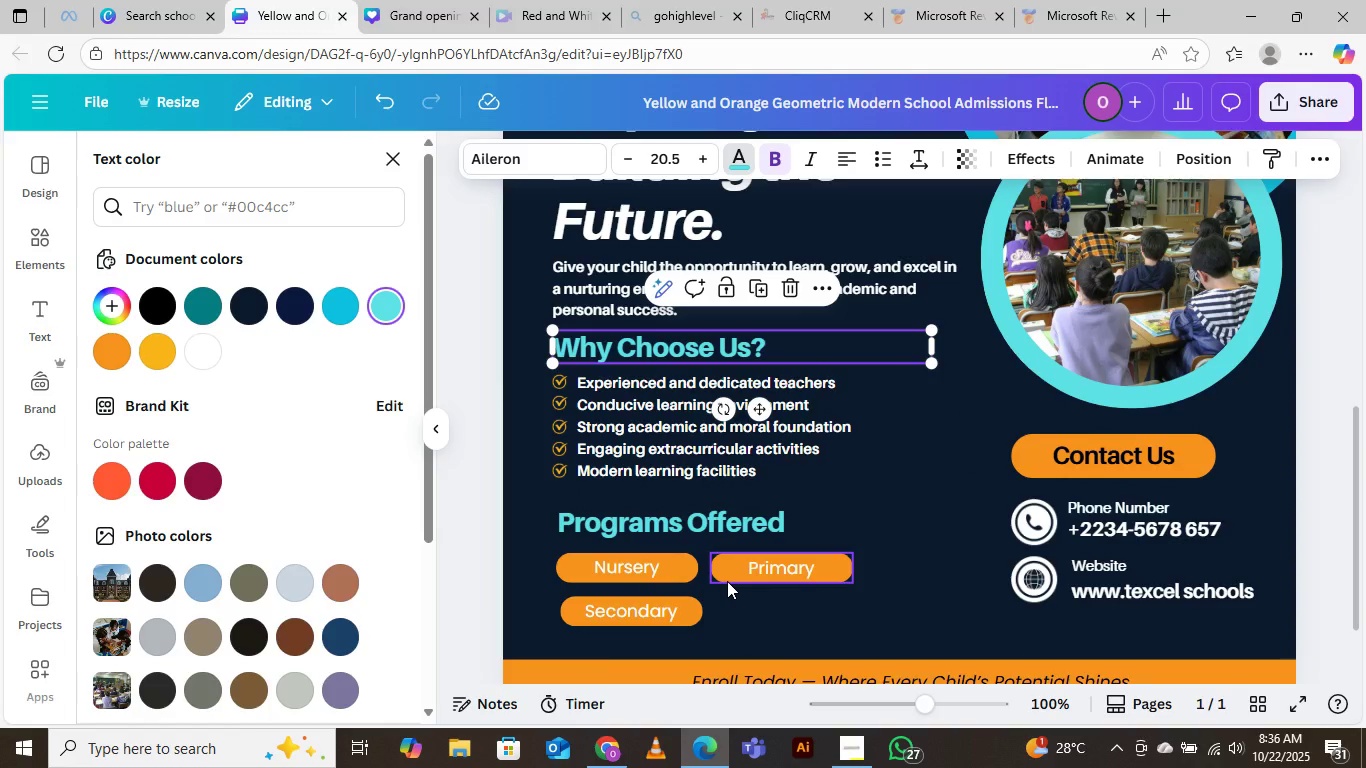 
left_click([727, 581])
 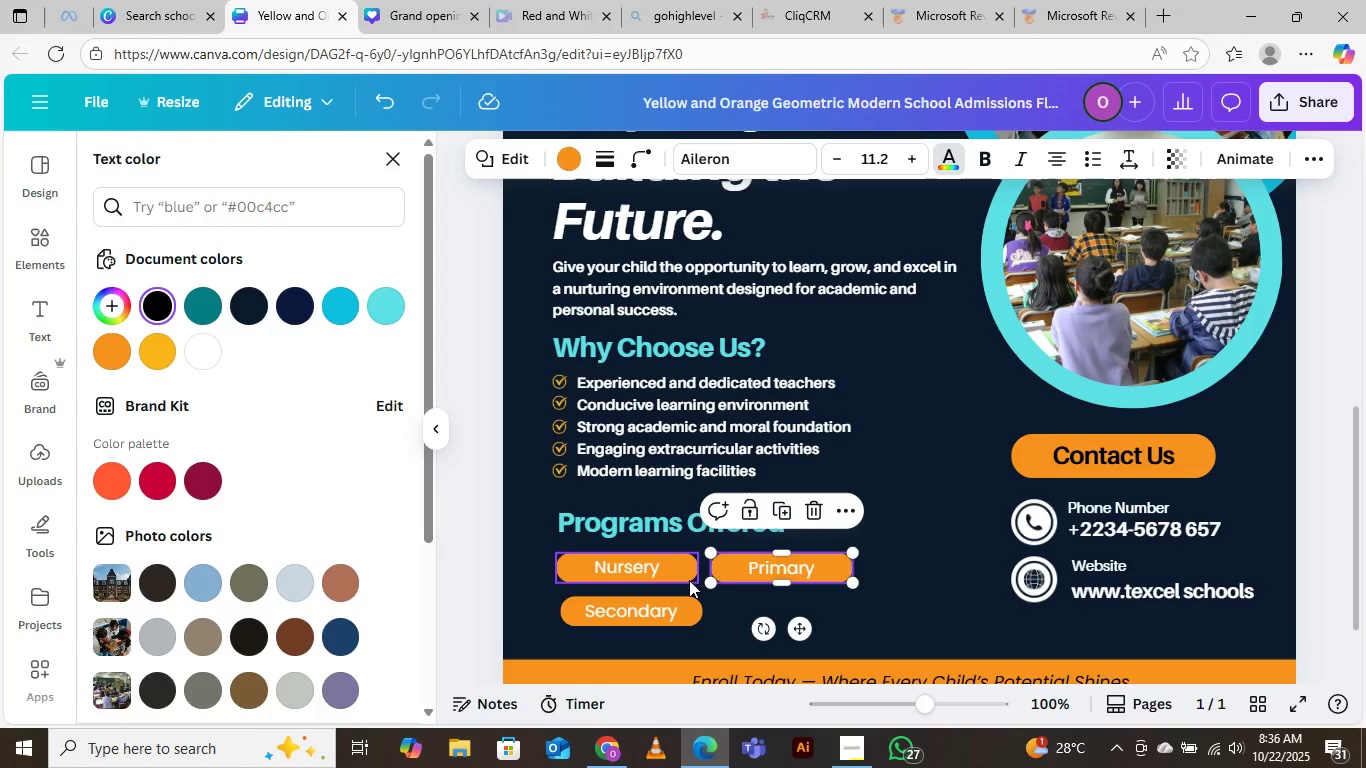 
hold_key(key=ShiftLeft, duration=1.53)
left_click([689, 580])
 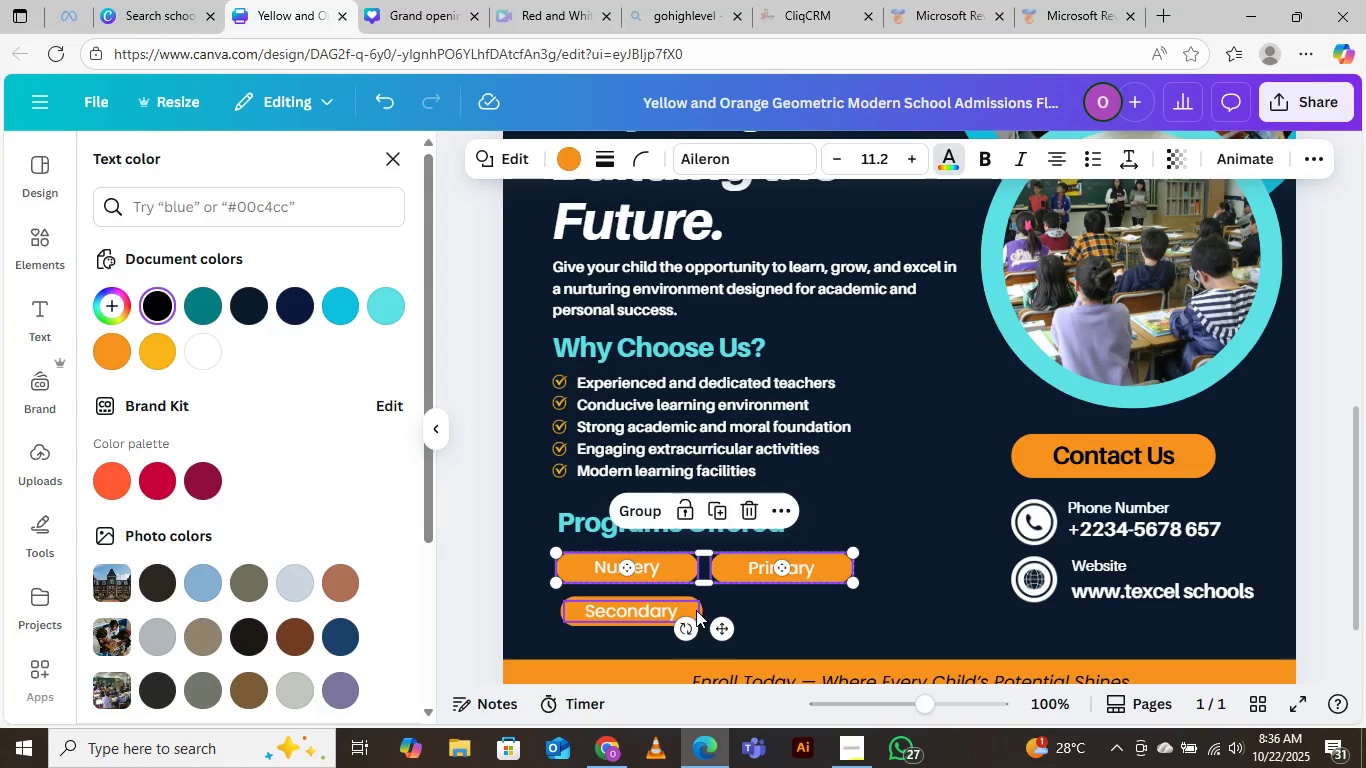 
hold_key(key=ShiftLeft, duration=1.15)
left_click([699, 600])
 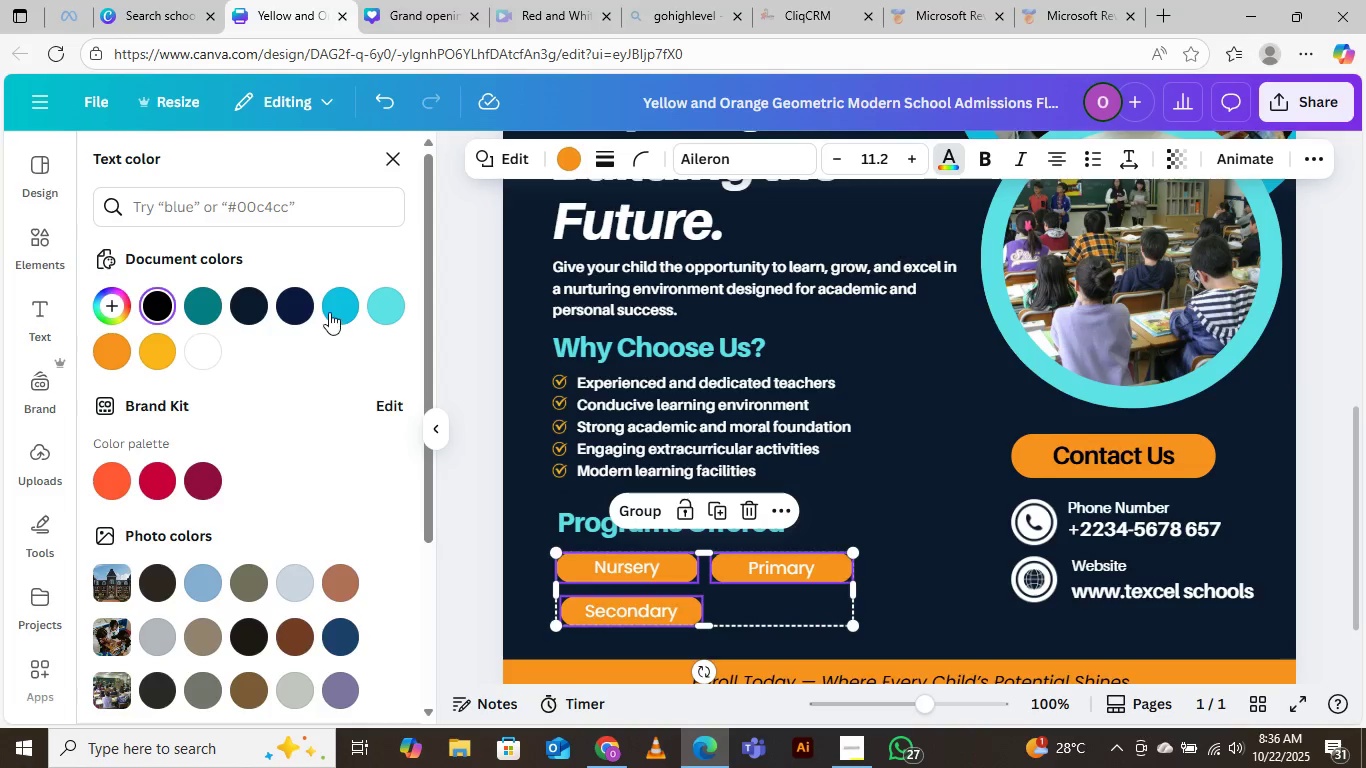 
left_click([351, 301])
 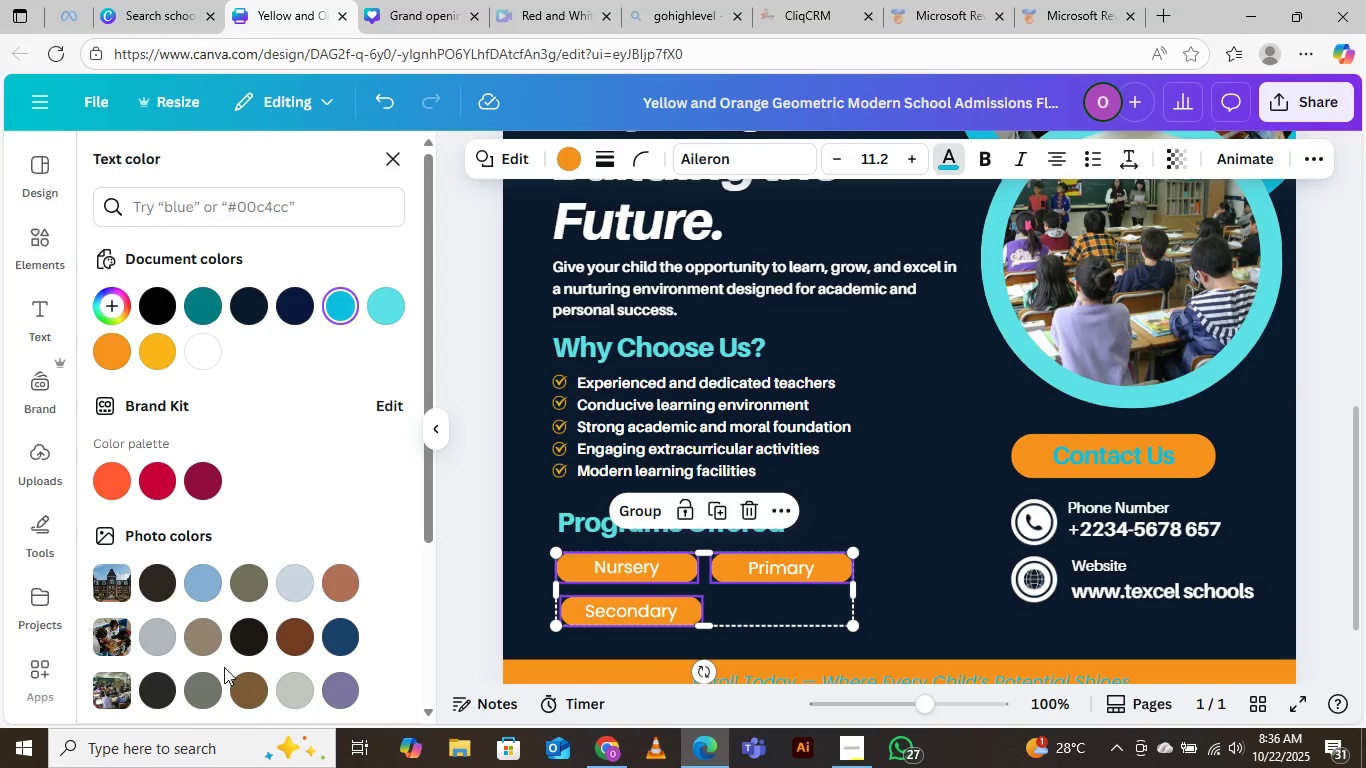 
wait(5.12)
 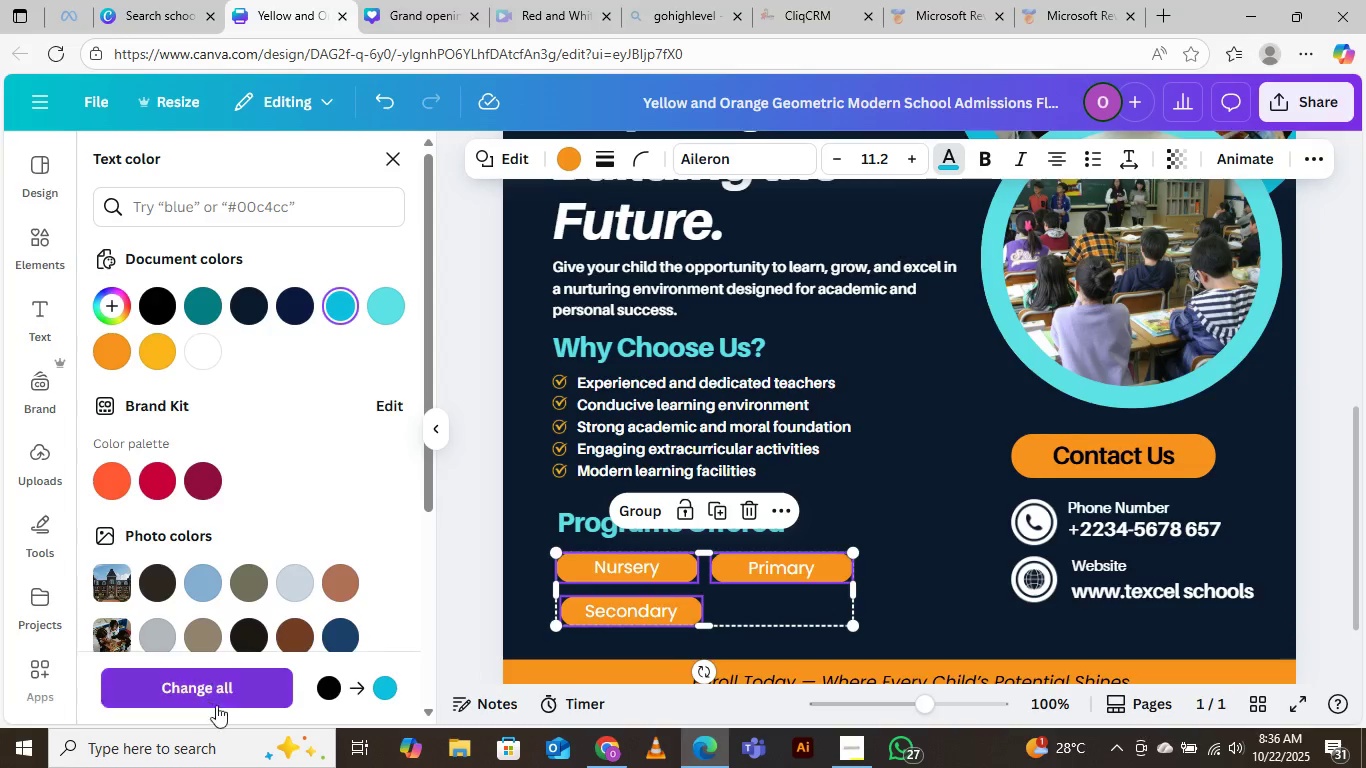 
key(Control+Z)
 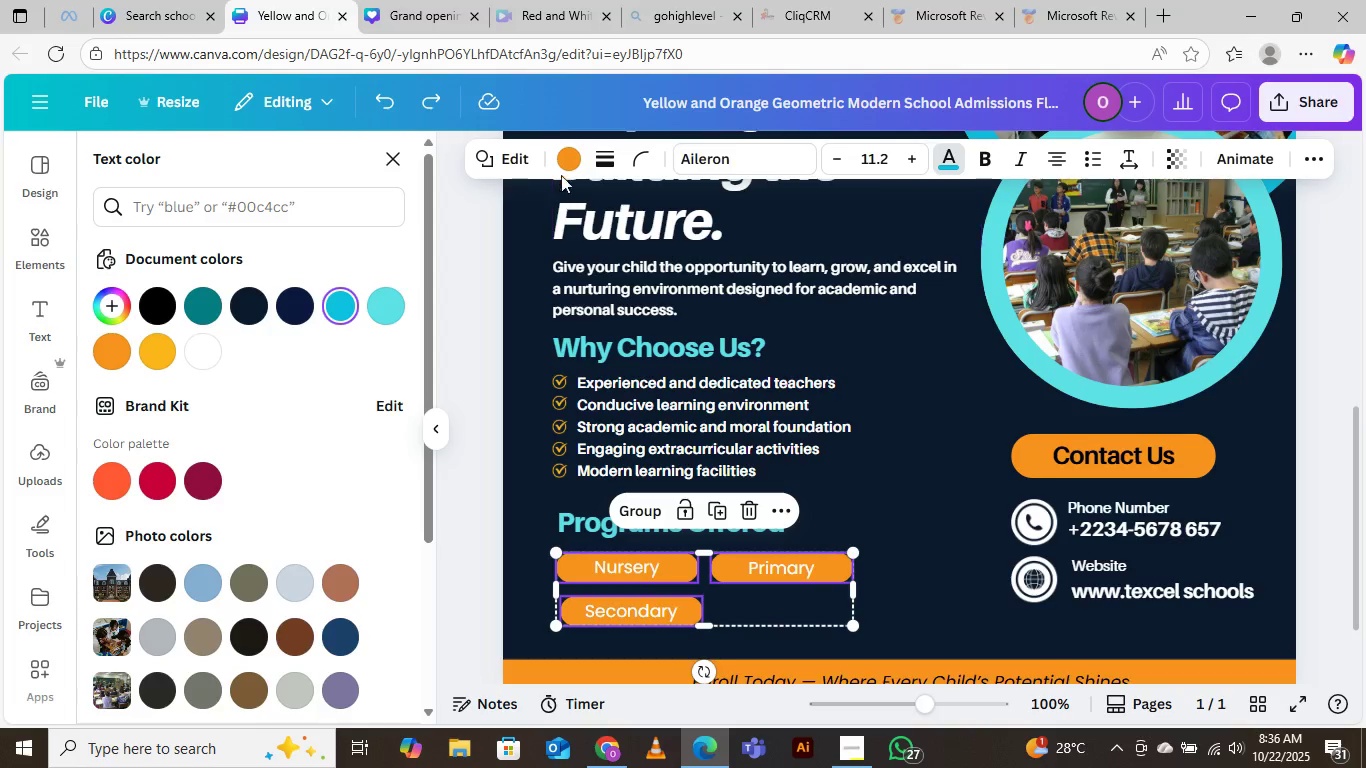 
left_click([568, 164])
 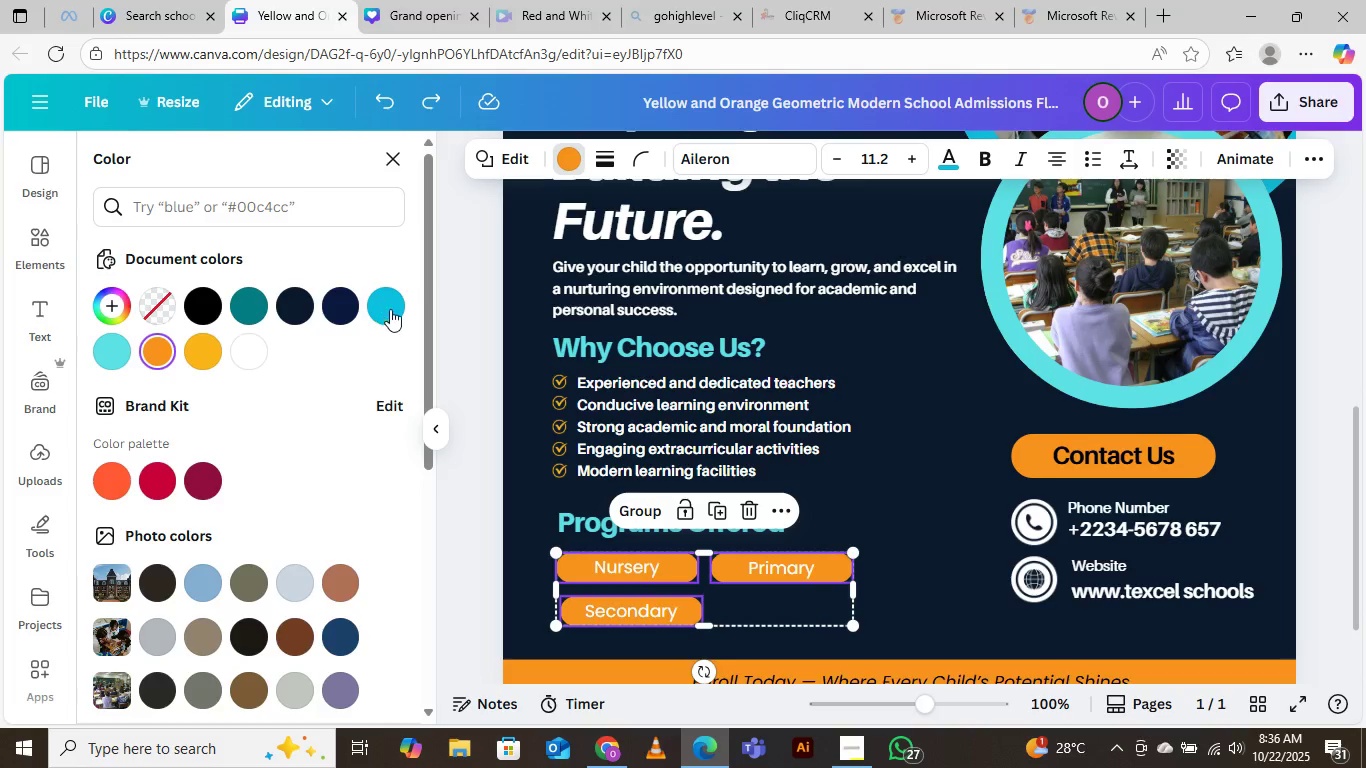 
left_click([390, 309])
 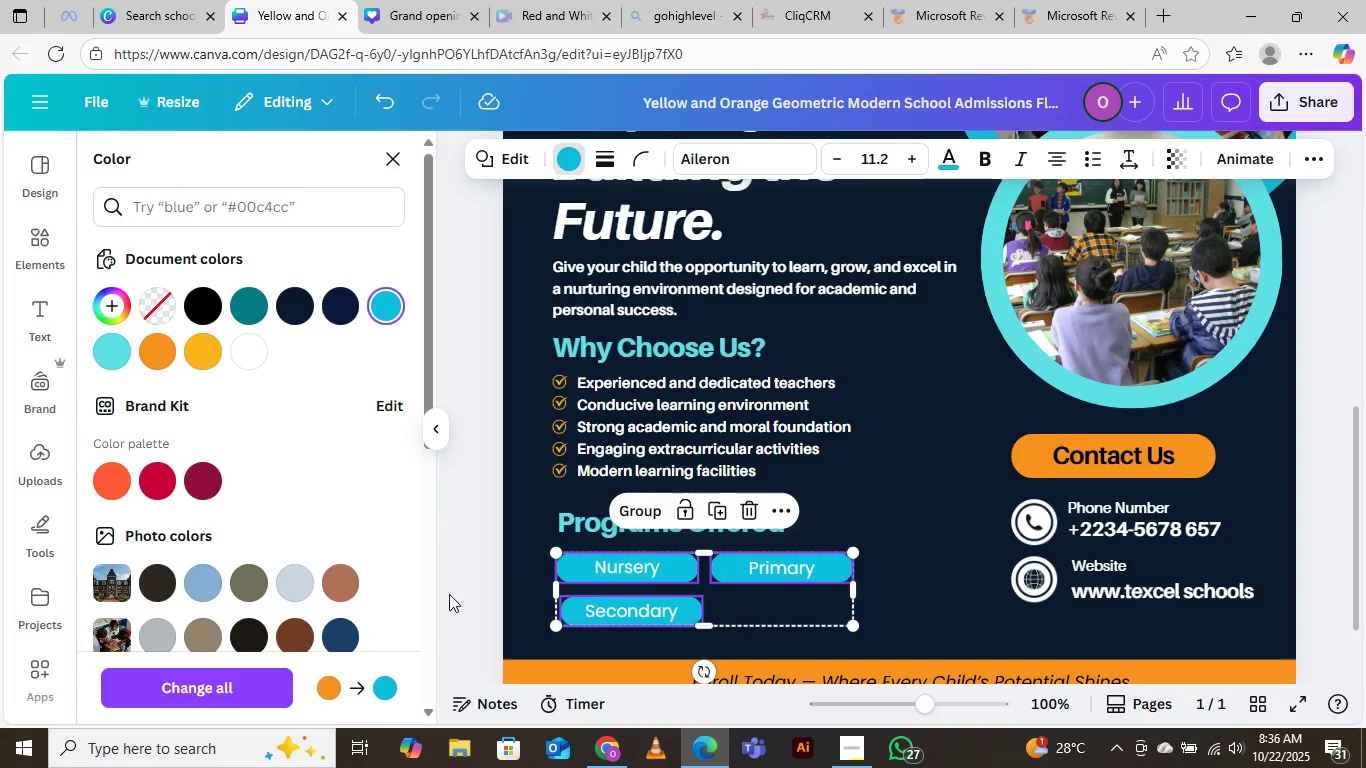 
left_click([208, 685])
 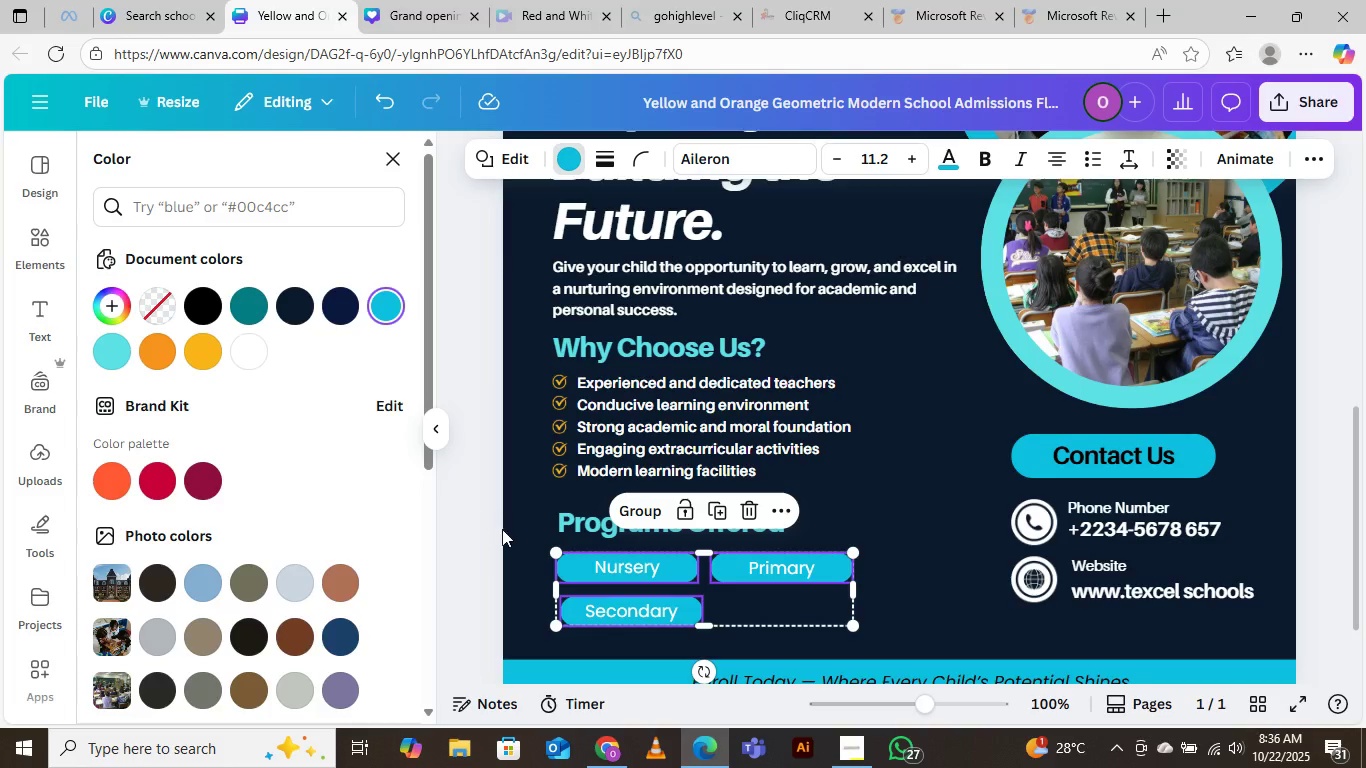 
left_click([487, 530])
 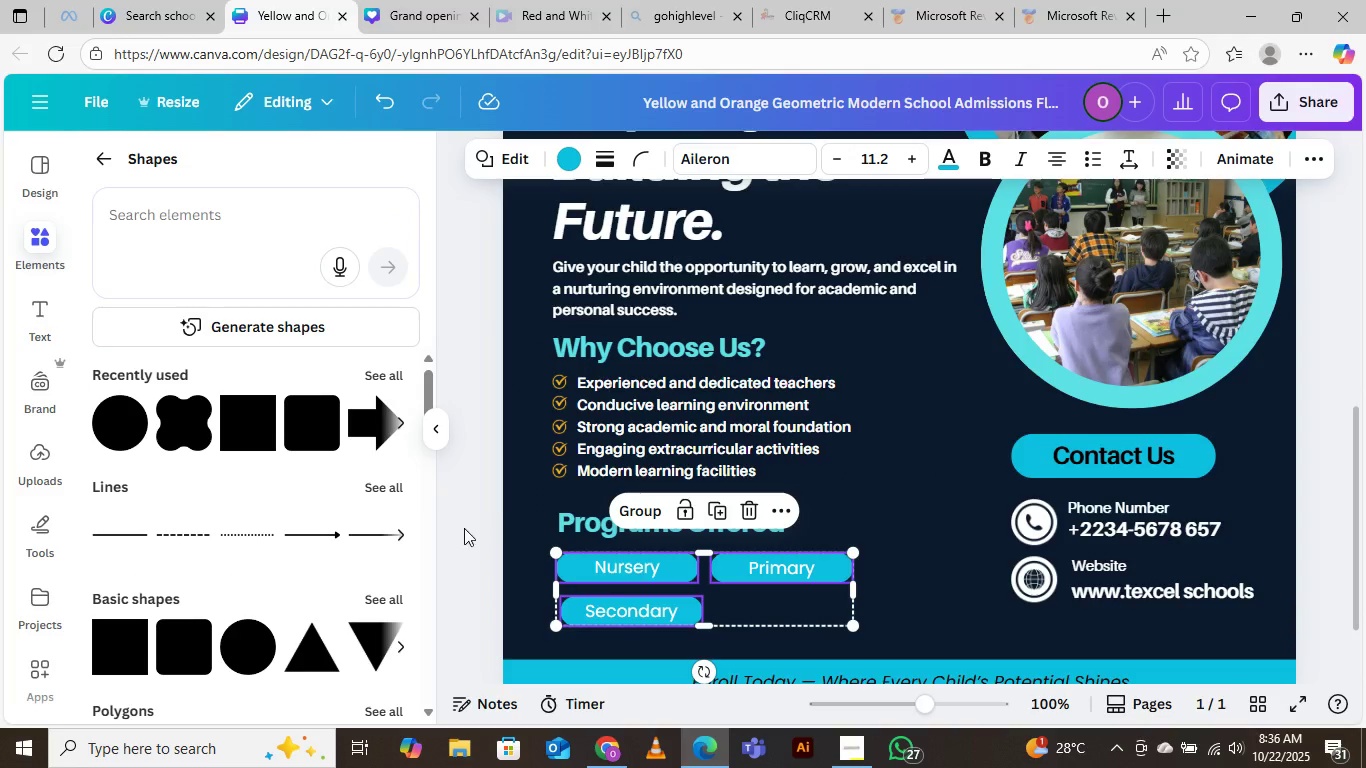 
left_click([457, 531])
 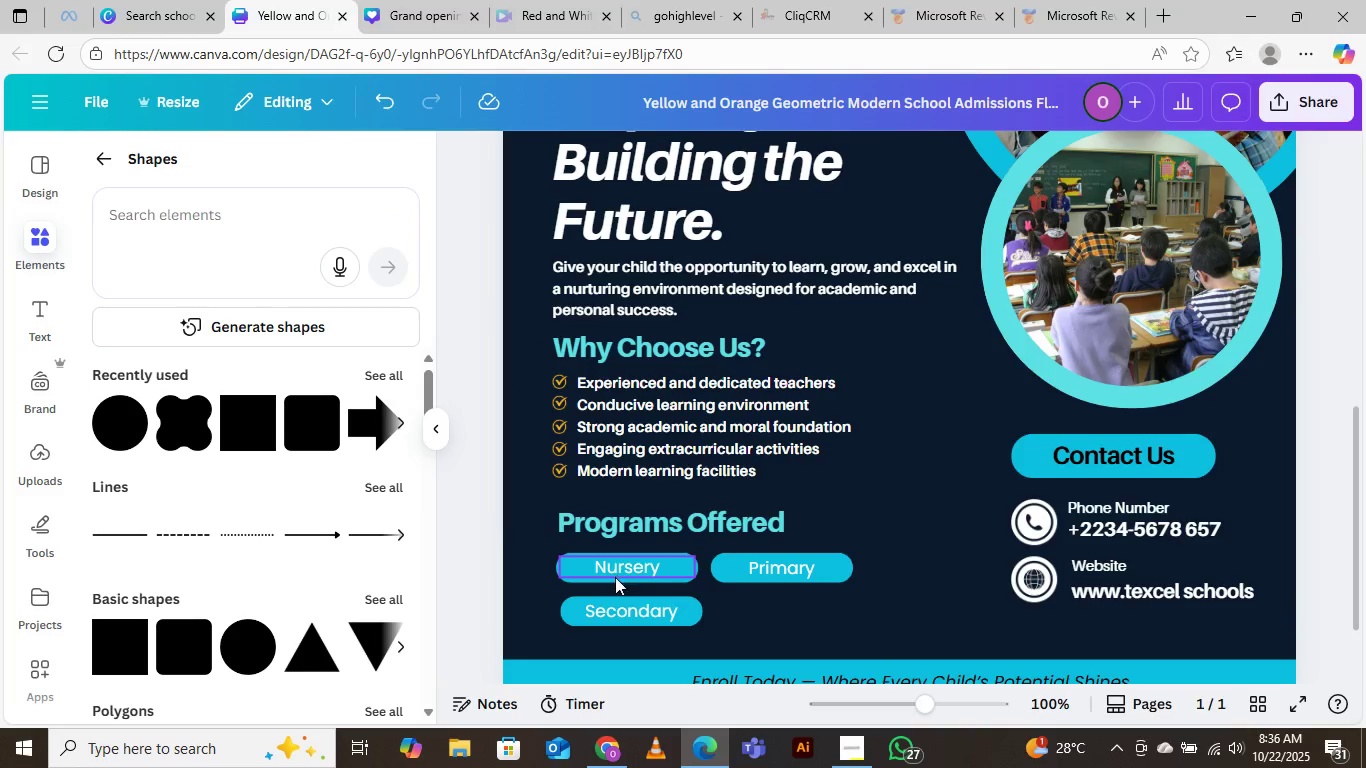 
scroll: coordinate [615, 577], scroll_direction: down, amount: 1.0
 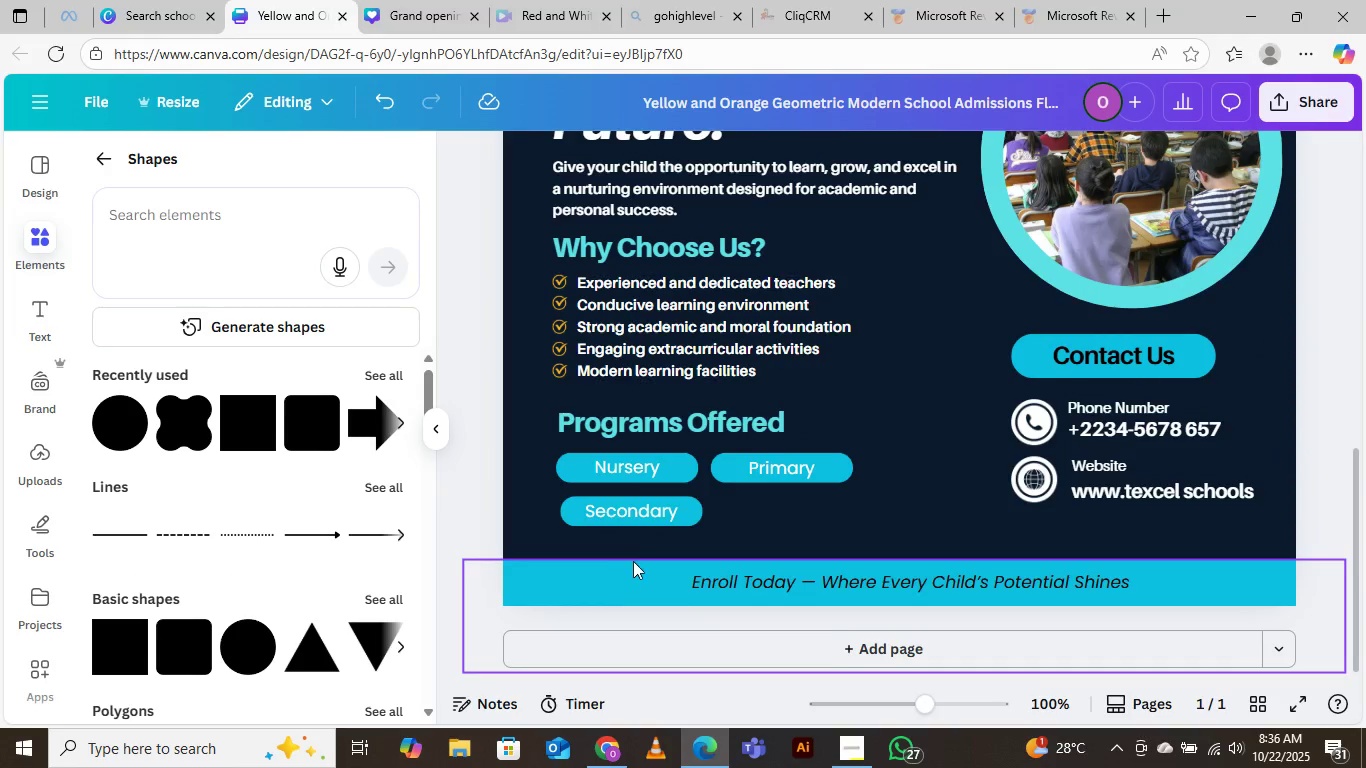 
scroll: coordinate [634, 560], scroll_direction: up, amount: 6.0
 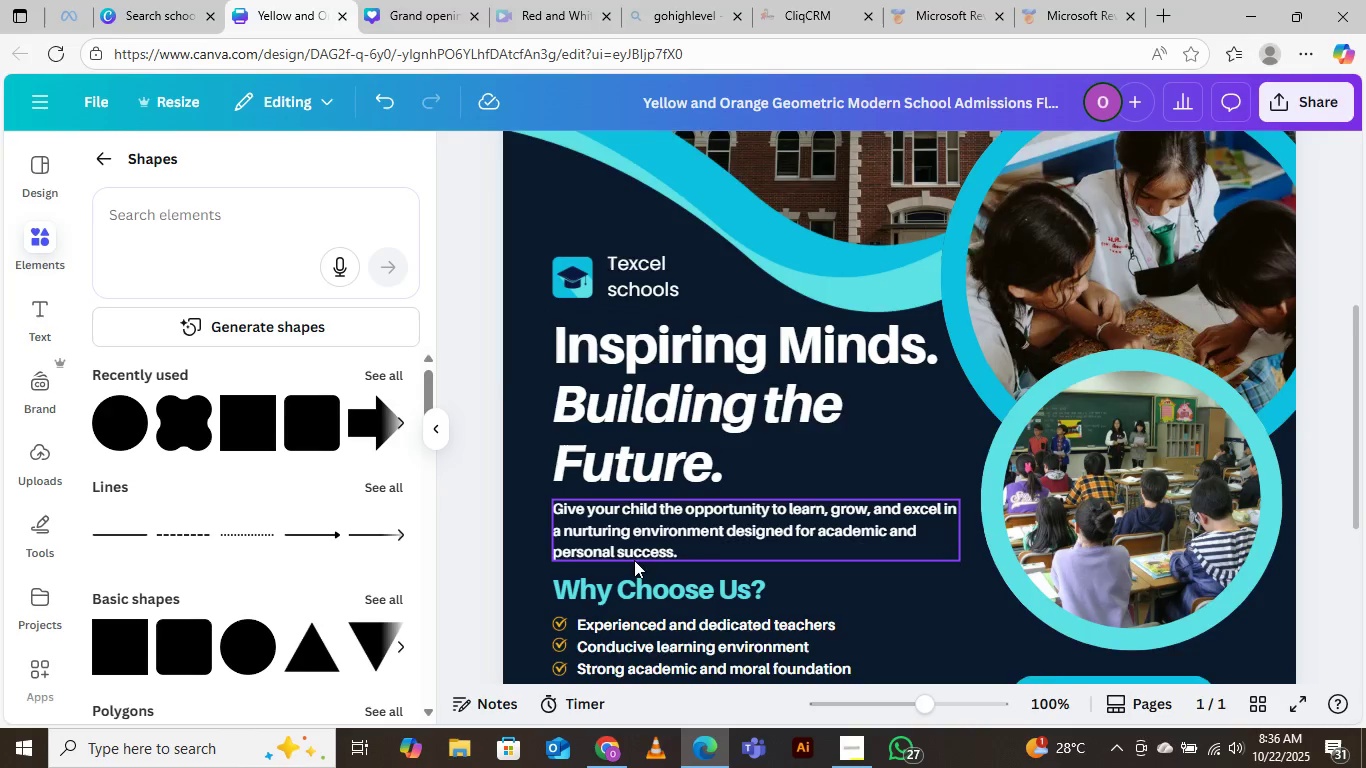 
scroll: coordinate [634, 560], scroll_direction: down, amount: 1.0
 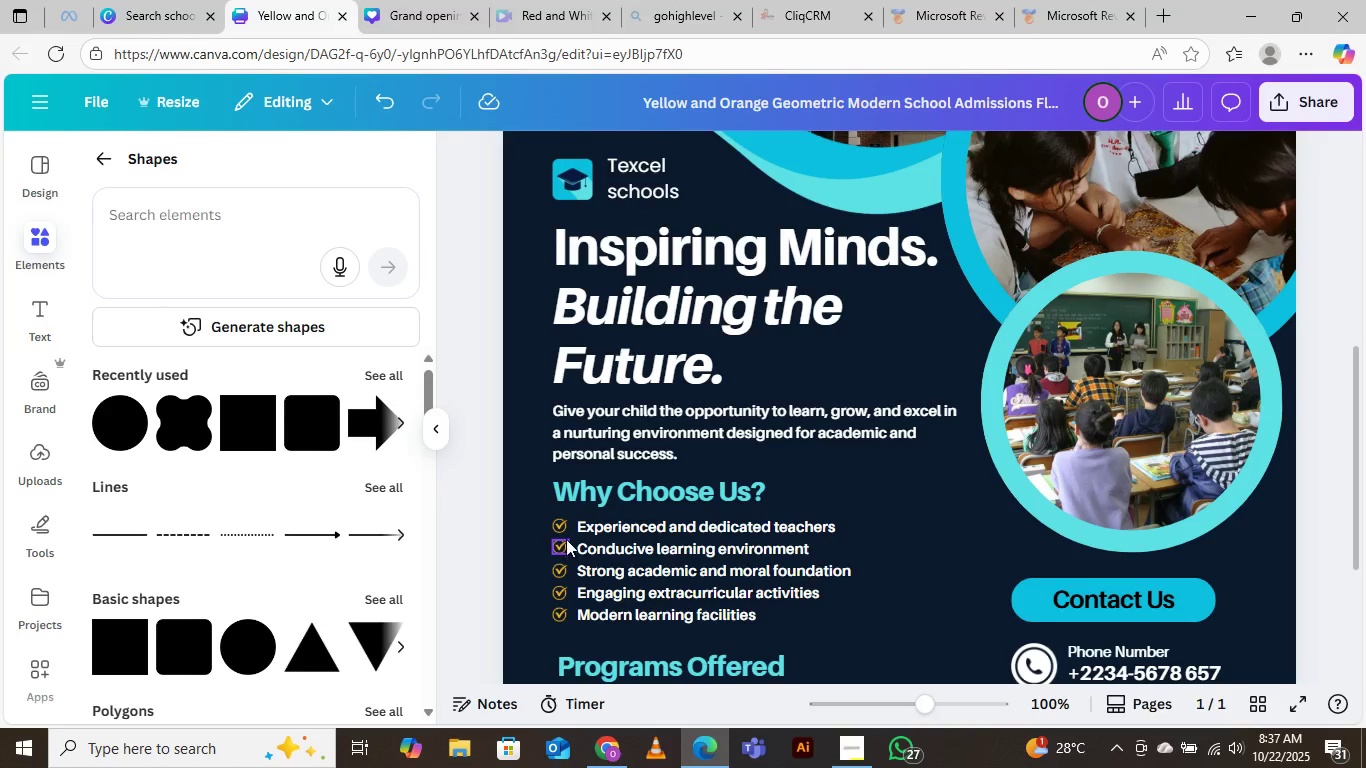 
left_click([556, 526])
 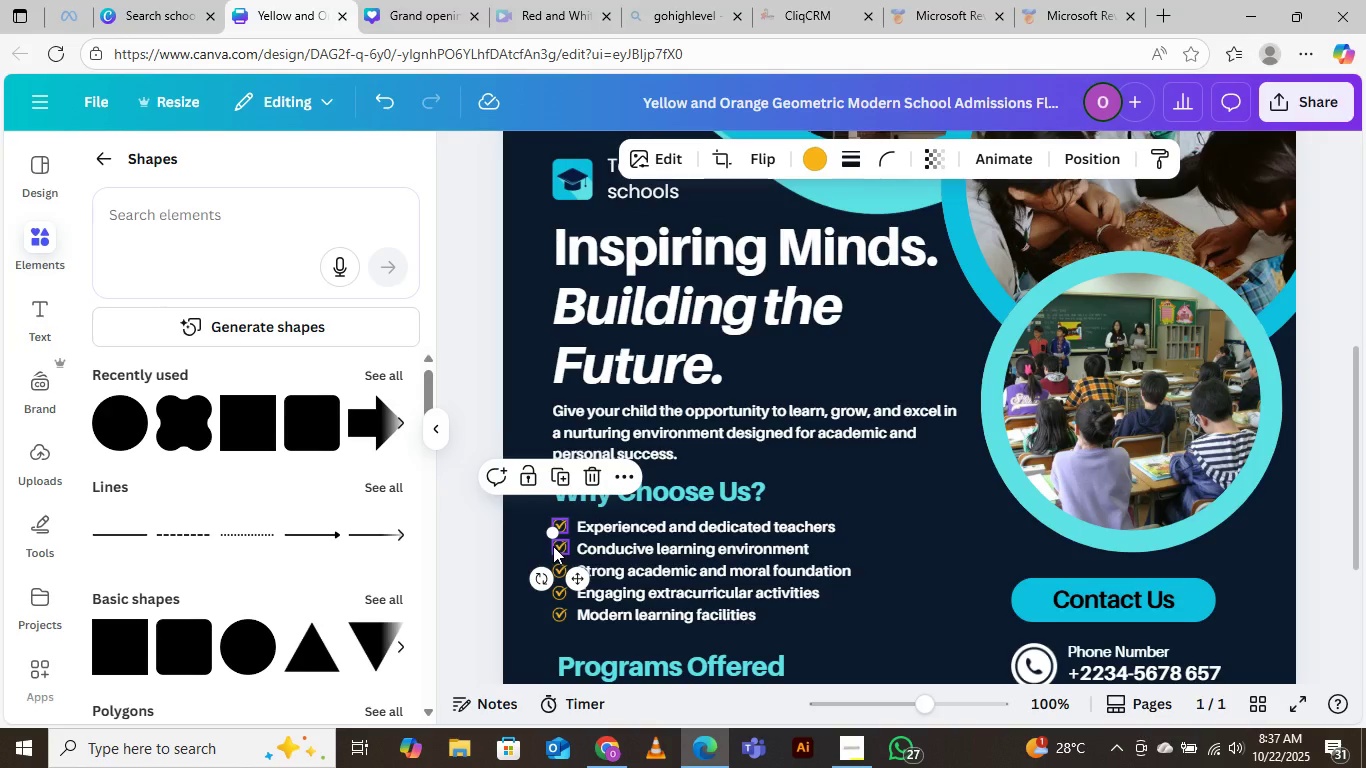 
hold_key(key=ShiftLeft, duration=1.53)
left_click([553, 546])
 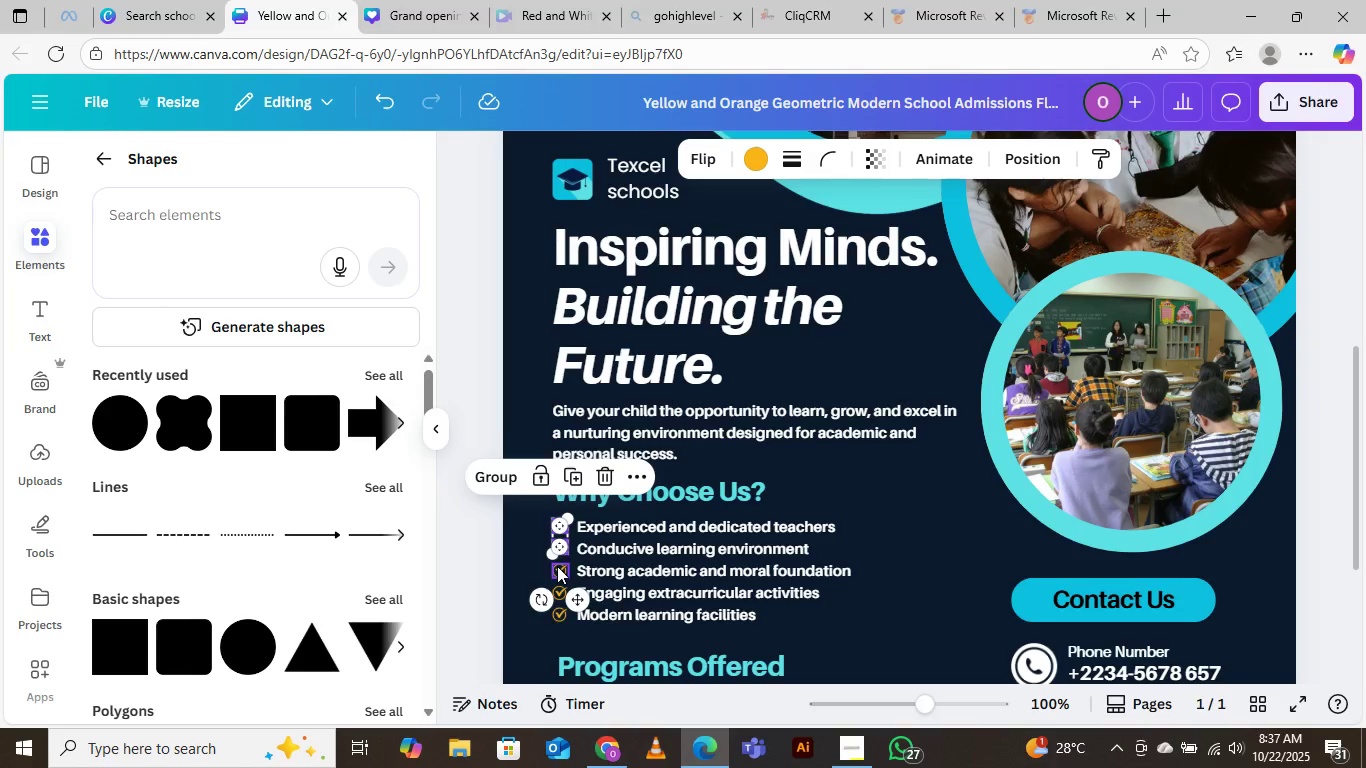 
left_click([557, 566])
 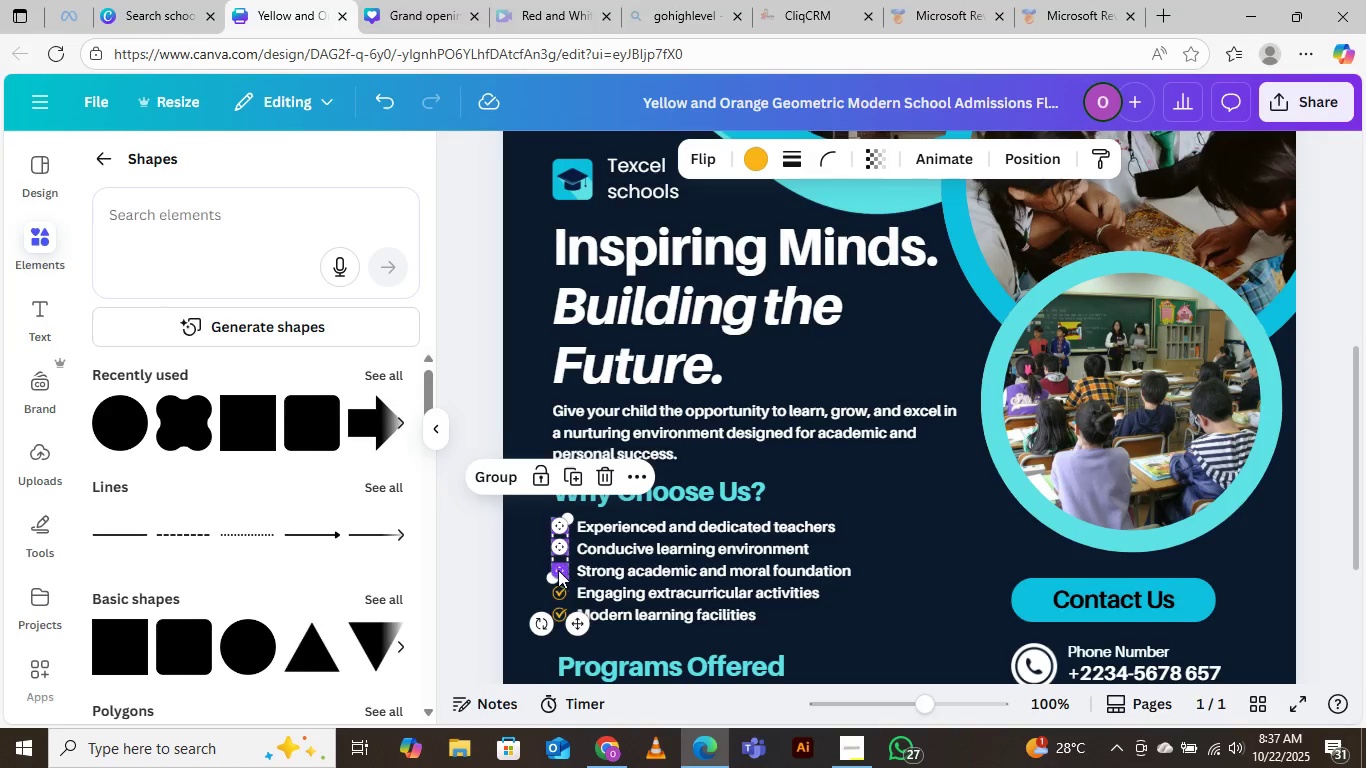 
hold_key(key=ShiftLeft, duration=1.51)
left_click([557, 588])
 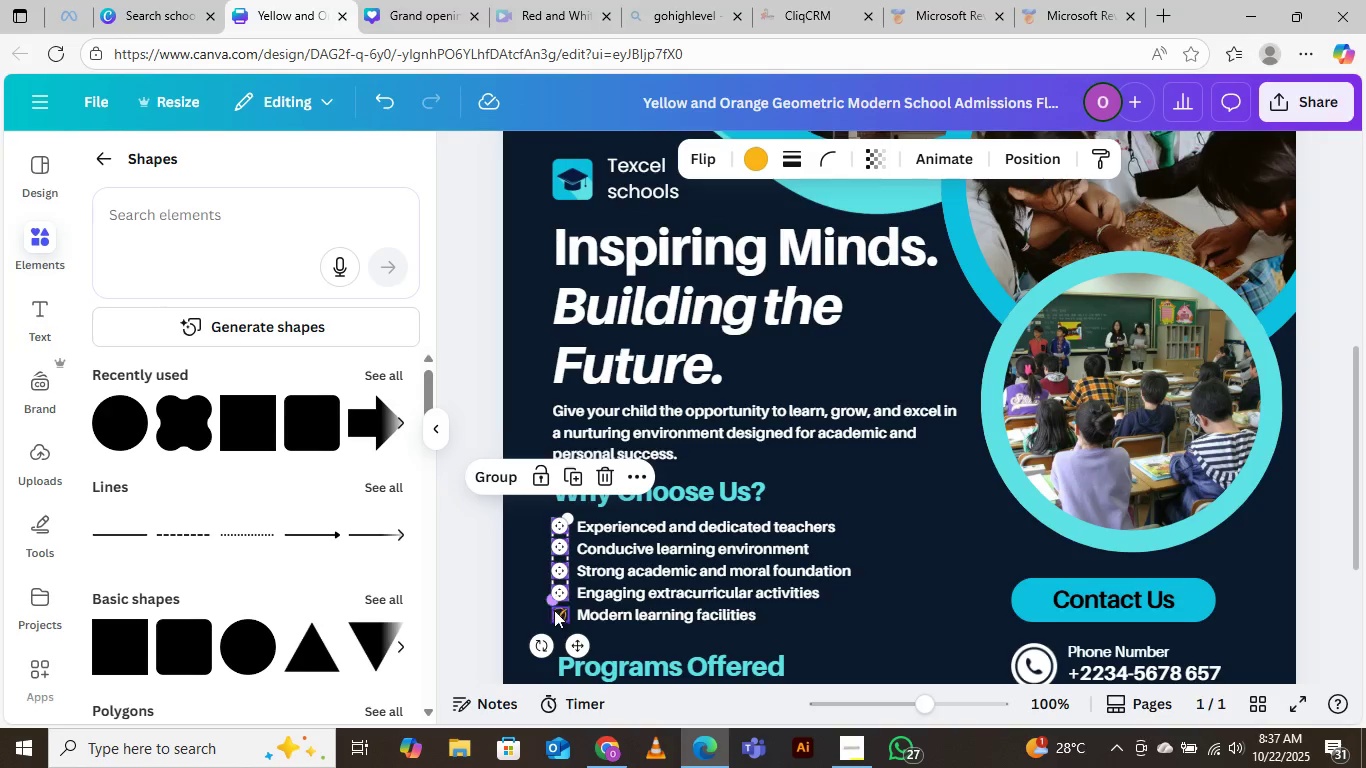 
hold_key(key=ShiftLeft, duration=0.82)
left_click([556, 616])
 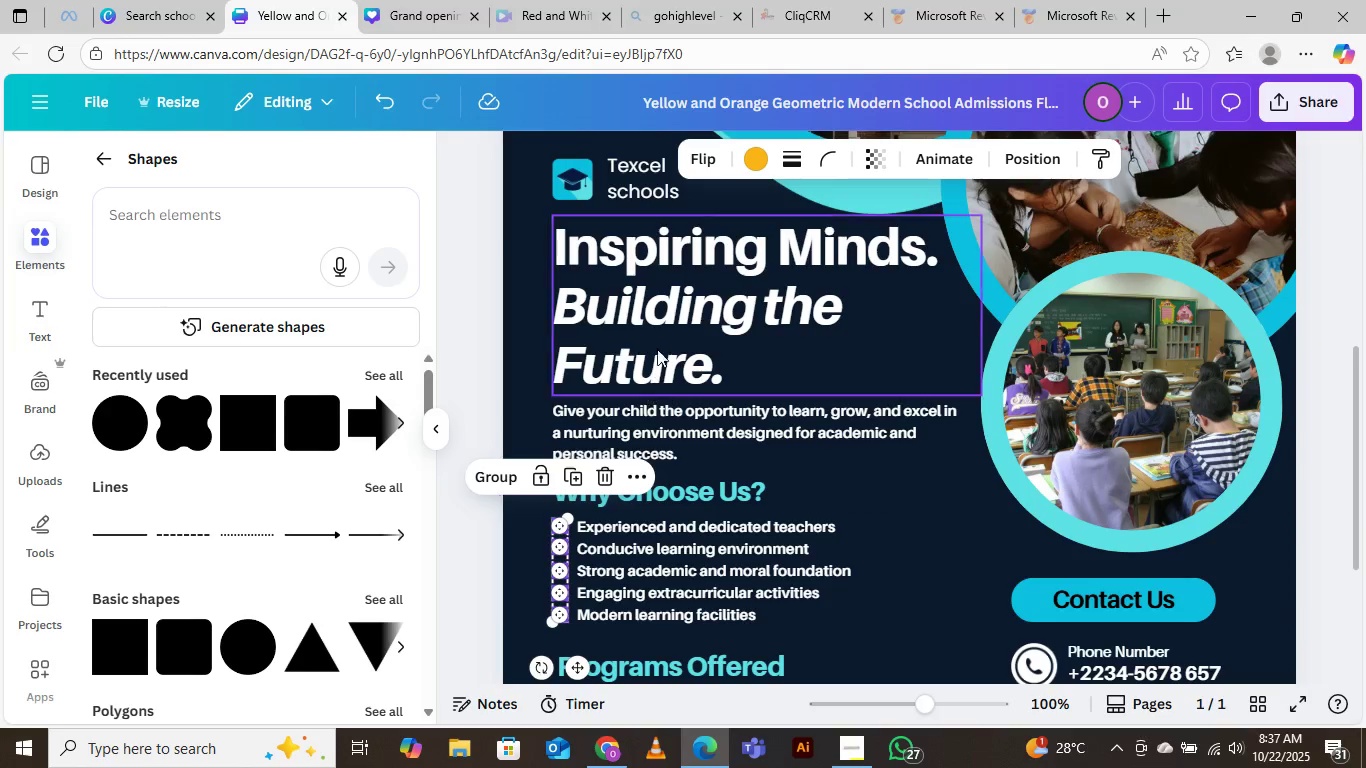 
wait(6.23)
 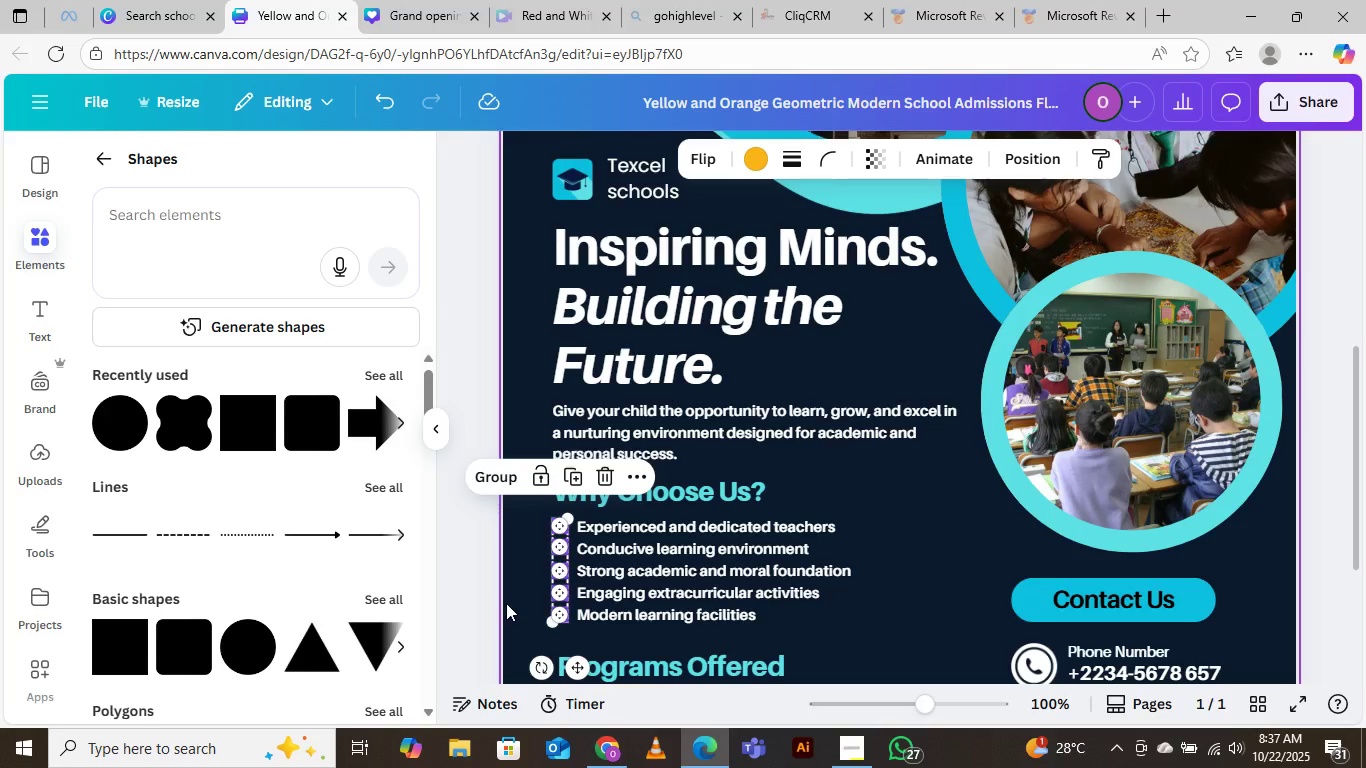 
left_click([758, 163])
 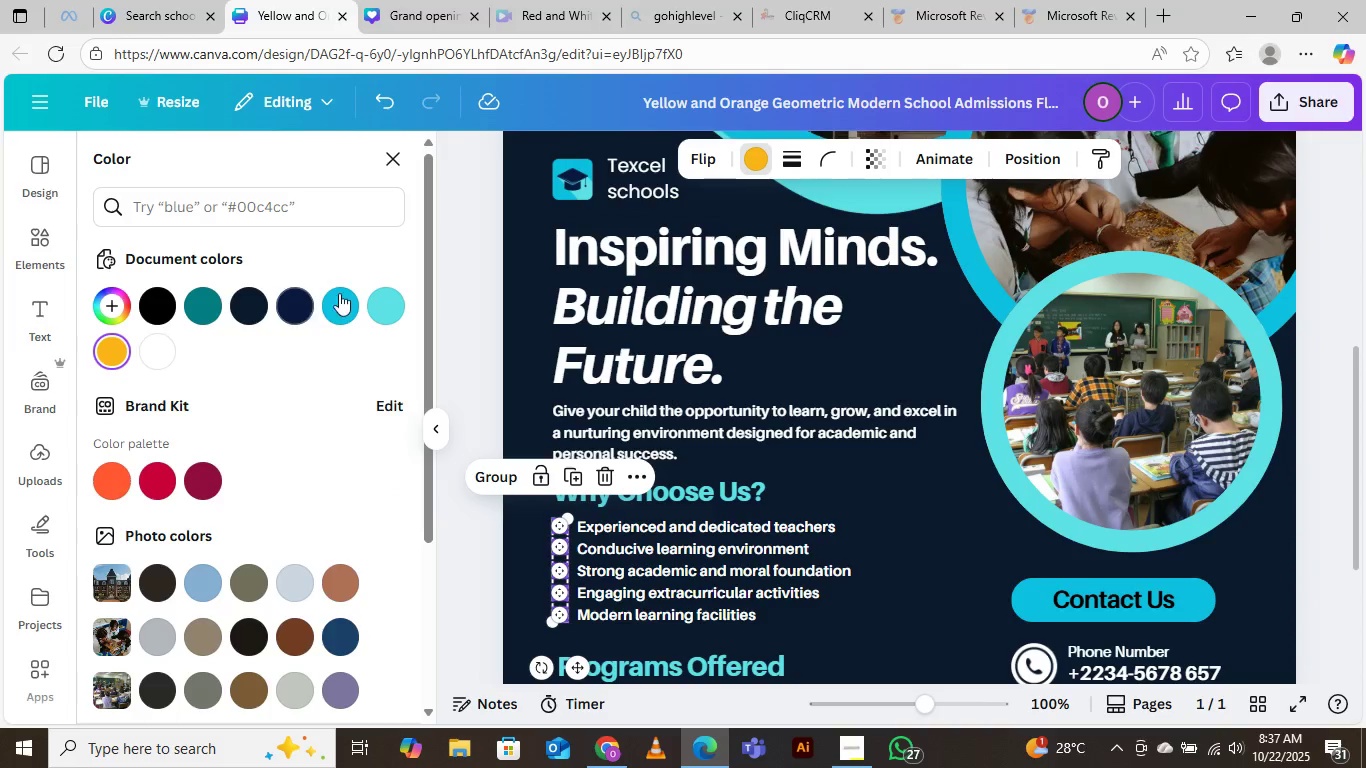 
left_click([341, 292])
 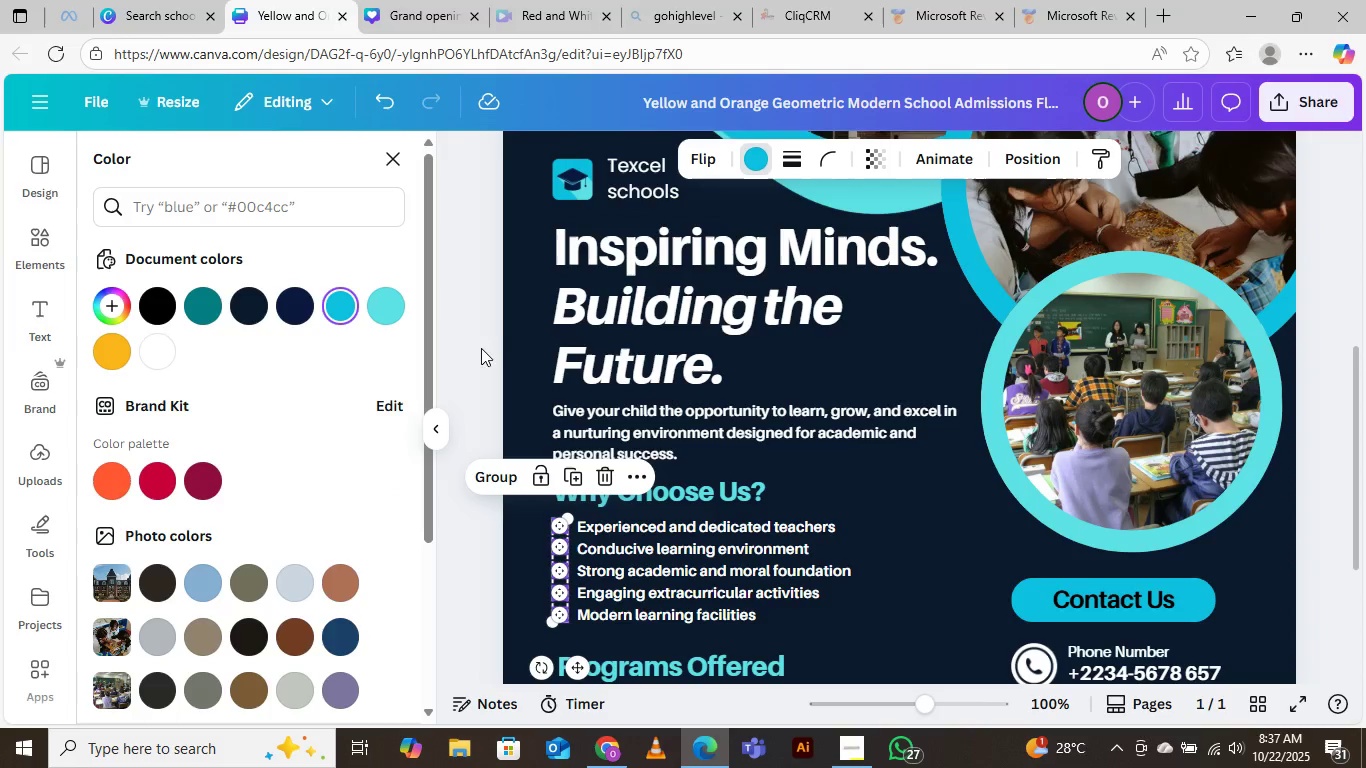 
left_click([472, 339])
 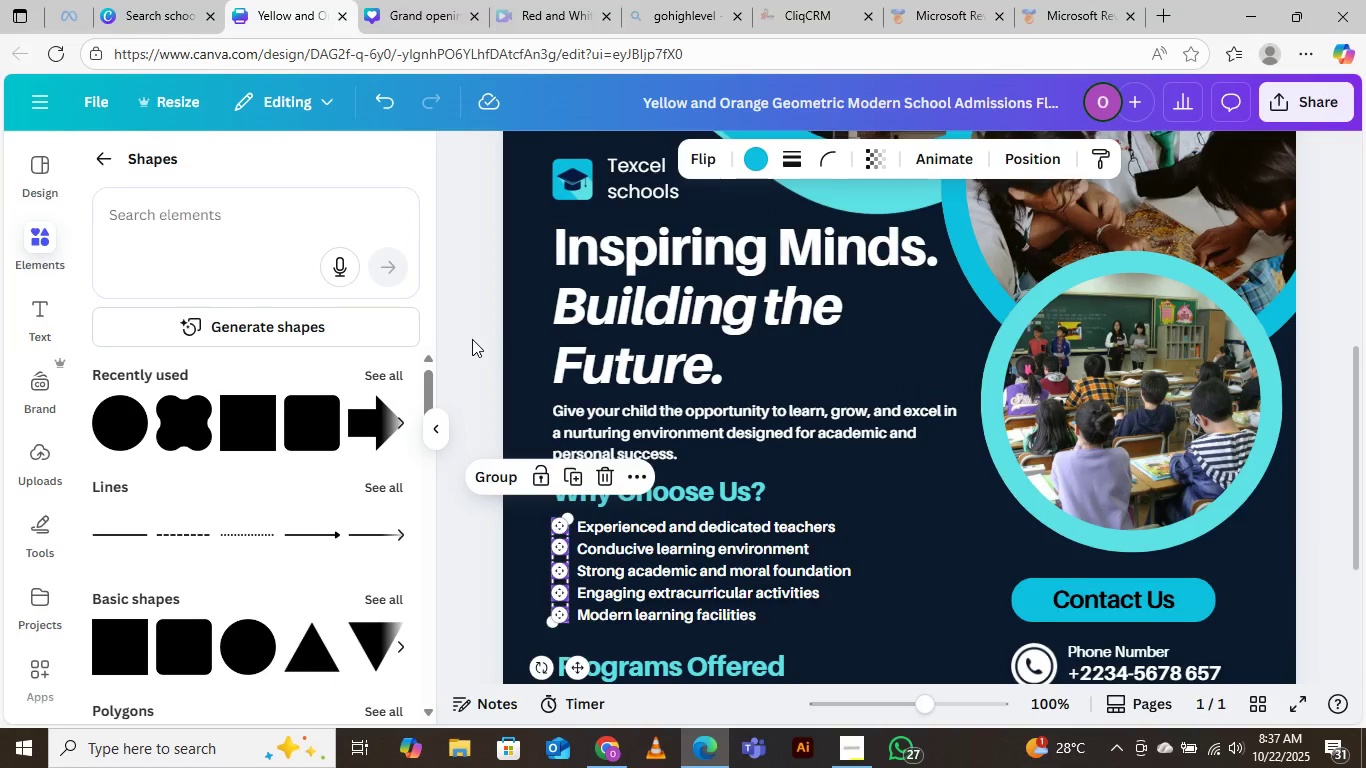 
left_click([472, 339])
 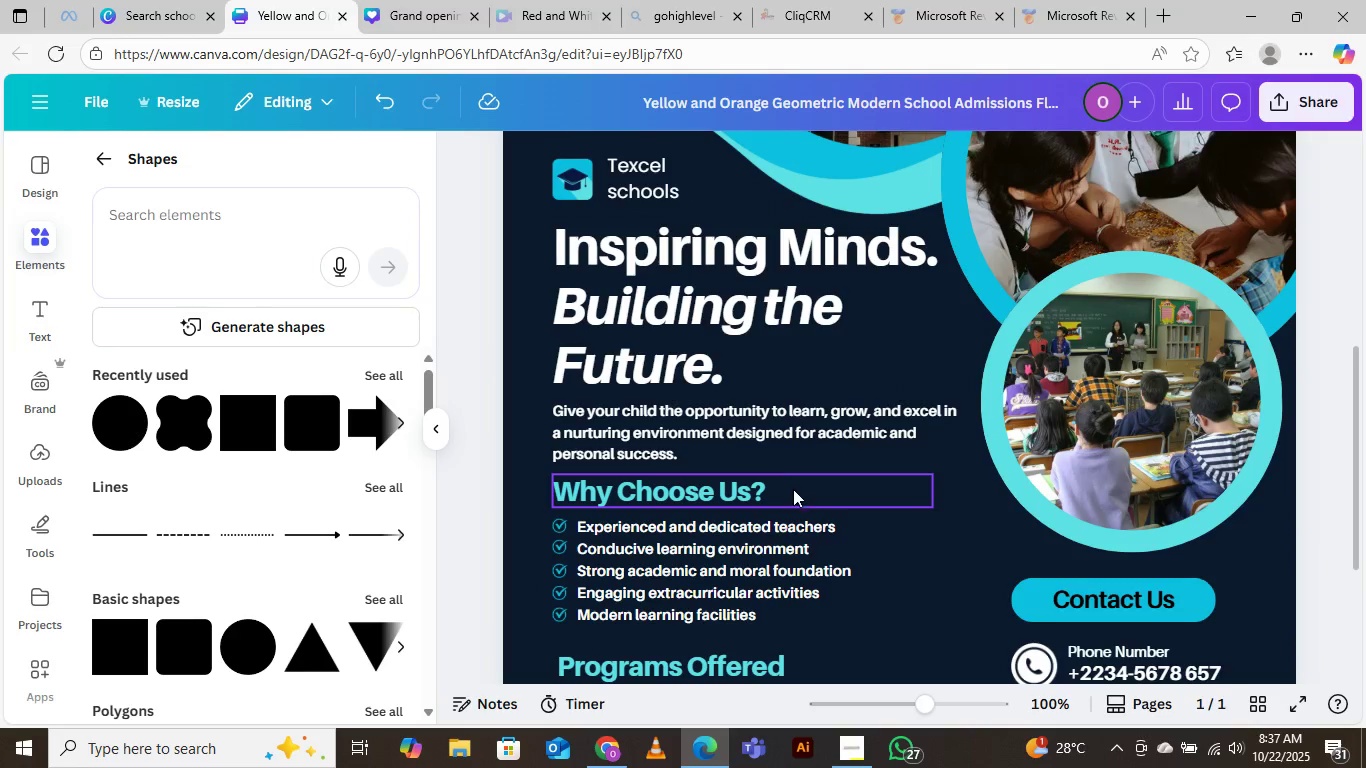 
scroll: coordinate [796, 498], scroll_direction: down, amount: 5.0
 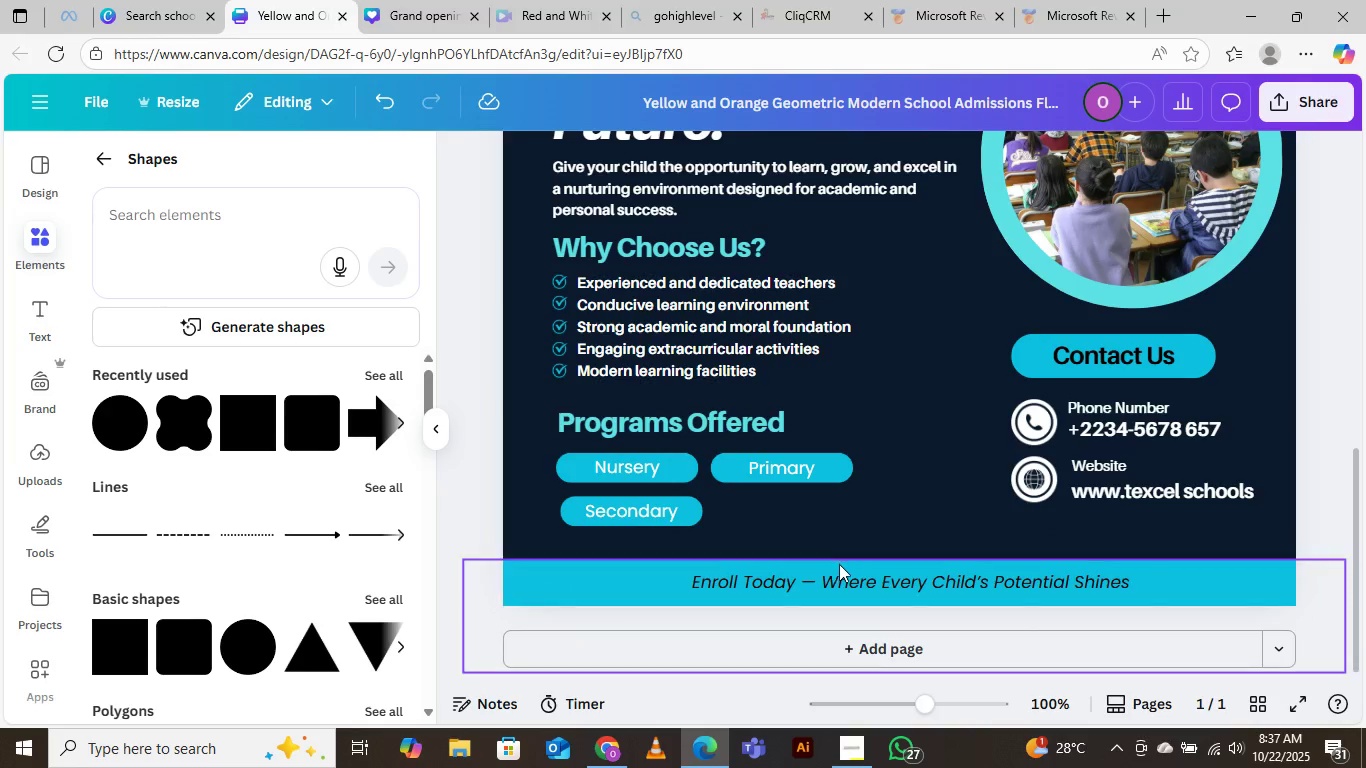 
left_click([839, 579])
 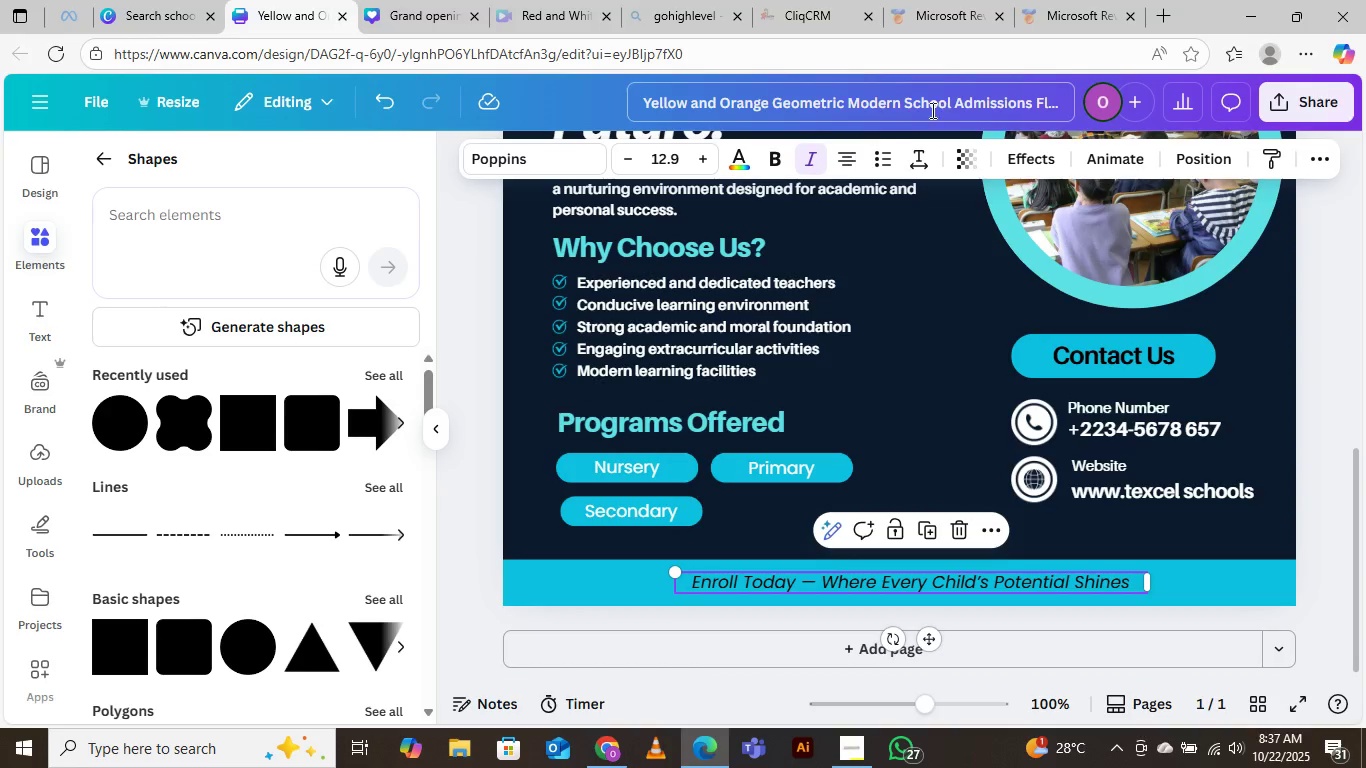 
left_click([924, 150])
 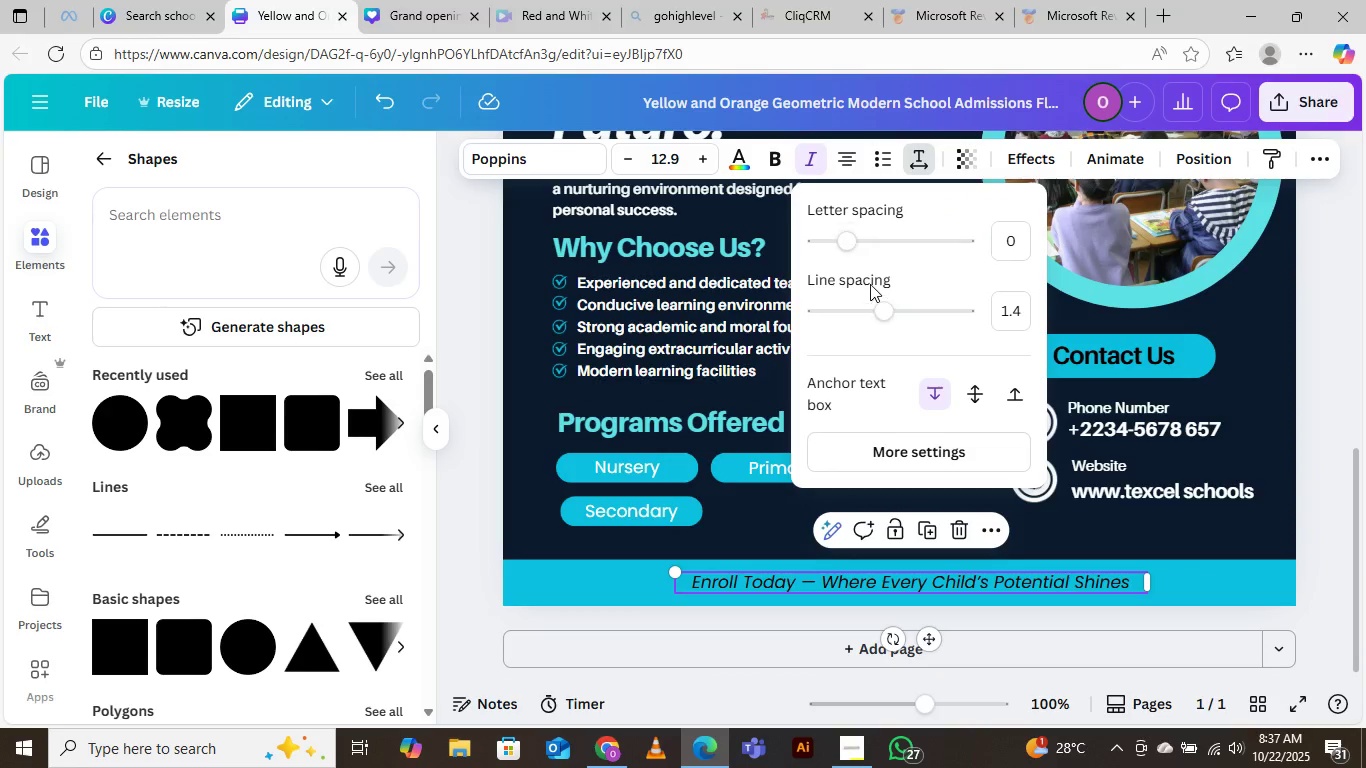 
left_click_drag(start_coordinate=[849, 241], to_coordinate=[855, 241])
 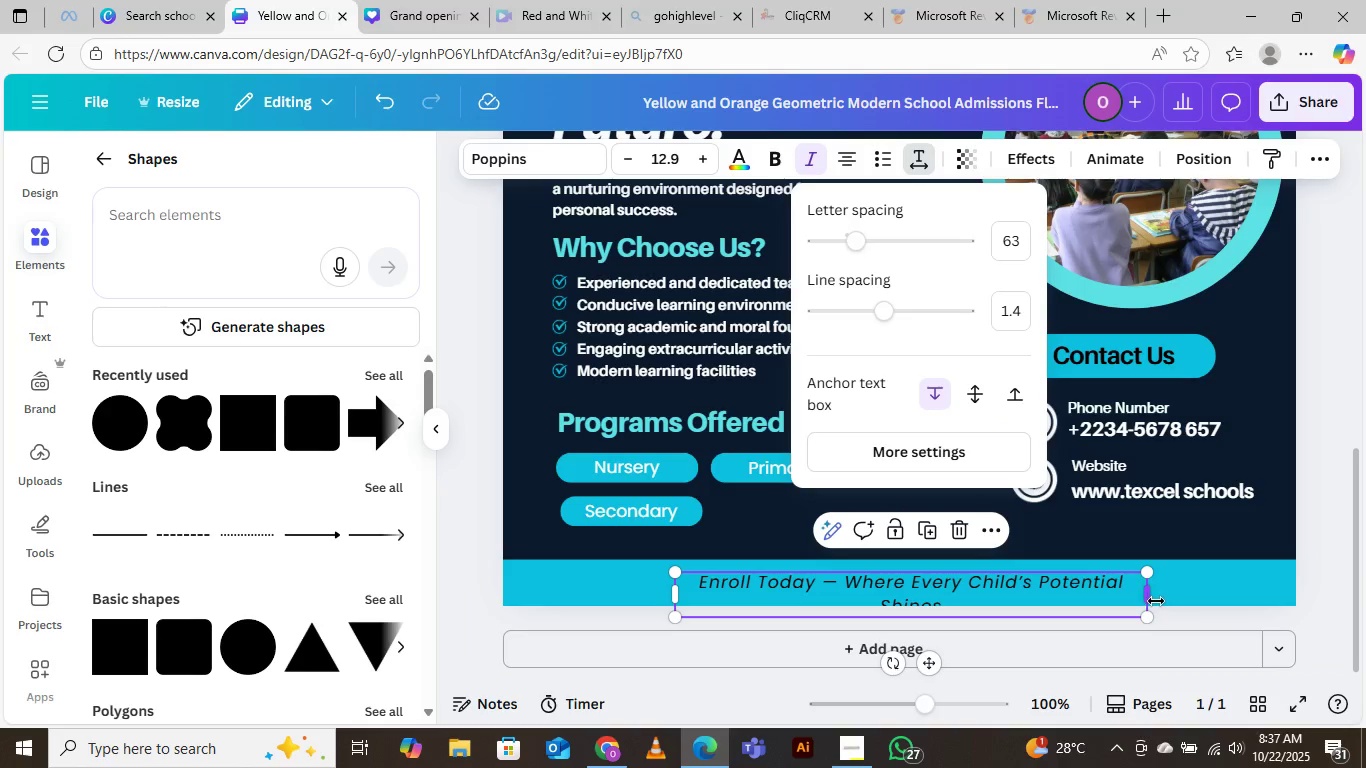 
left_click_drag(start_coordinate=[1151, 601], to_coordinate=[1240, 578])
 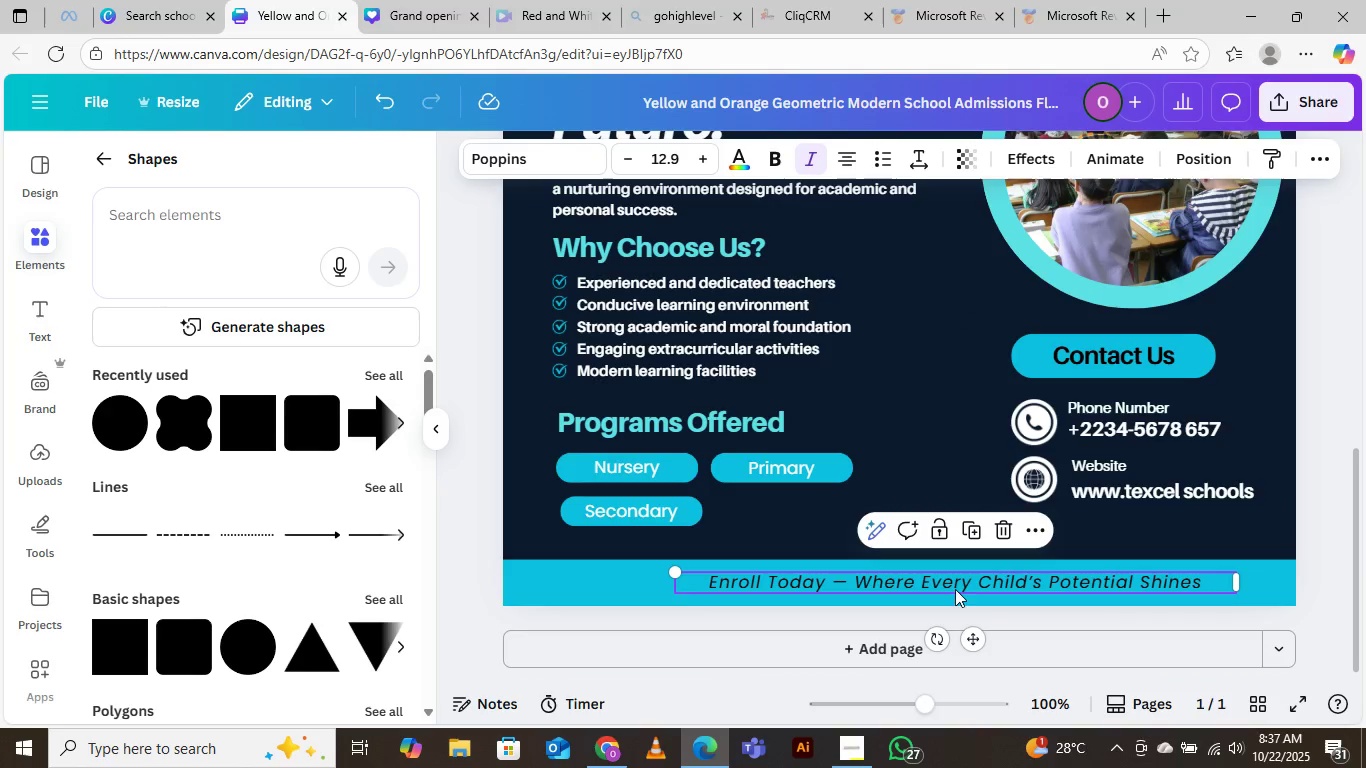 
left_click_drag(start_coordinate=[953, 583], to_coordinate=[898, 585])
 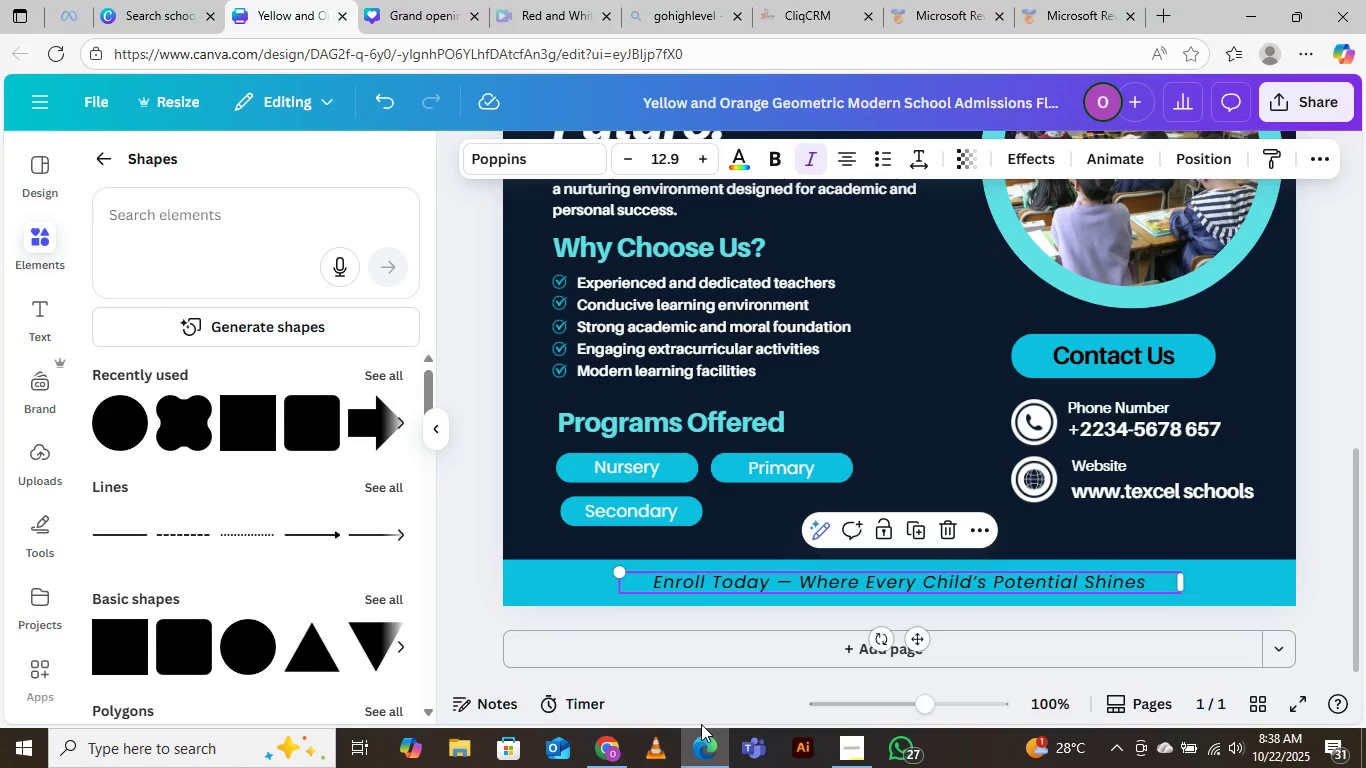 
wait(53.52)
 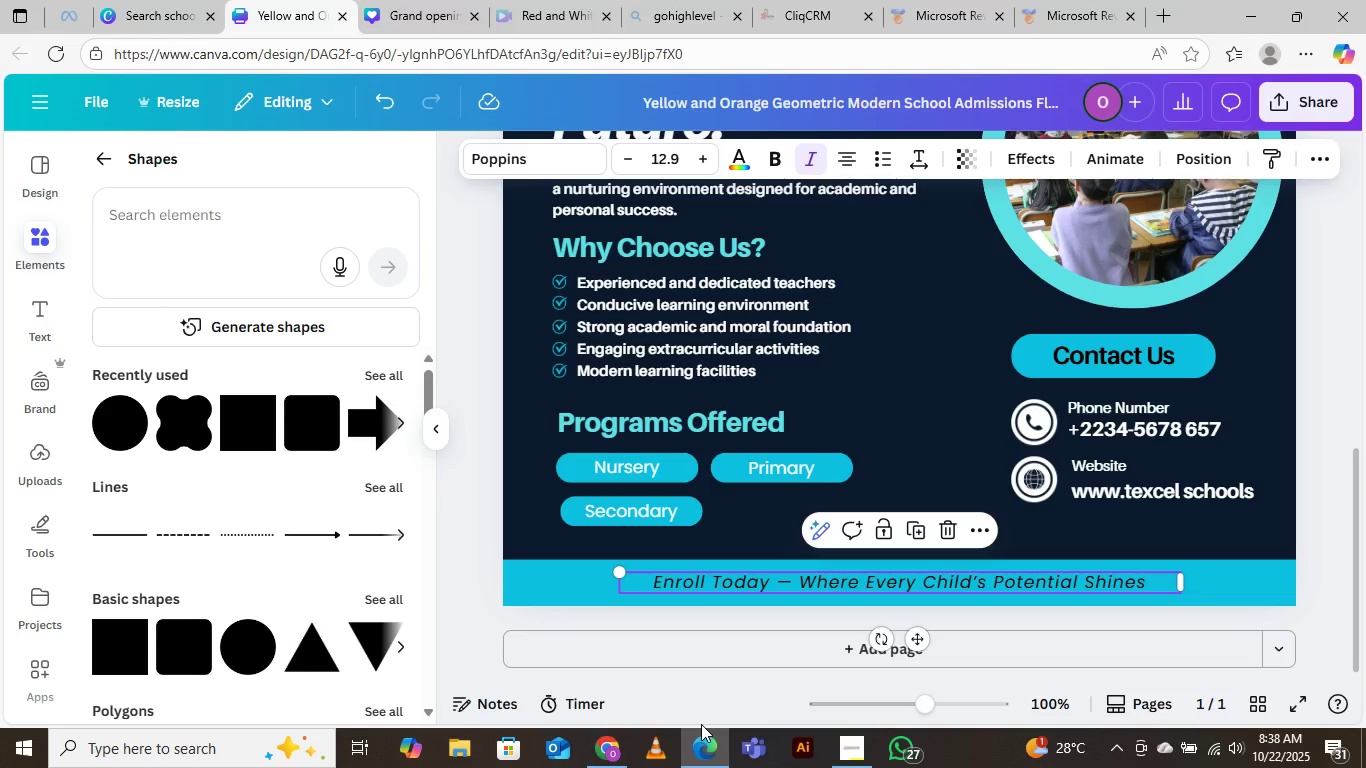 
left_click([790, 582])
 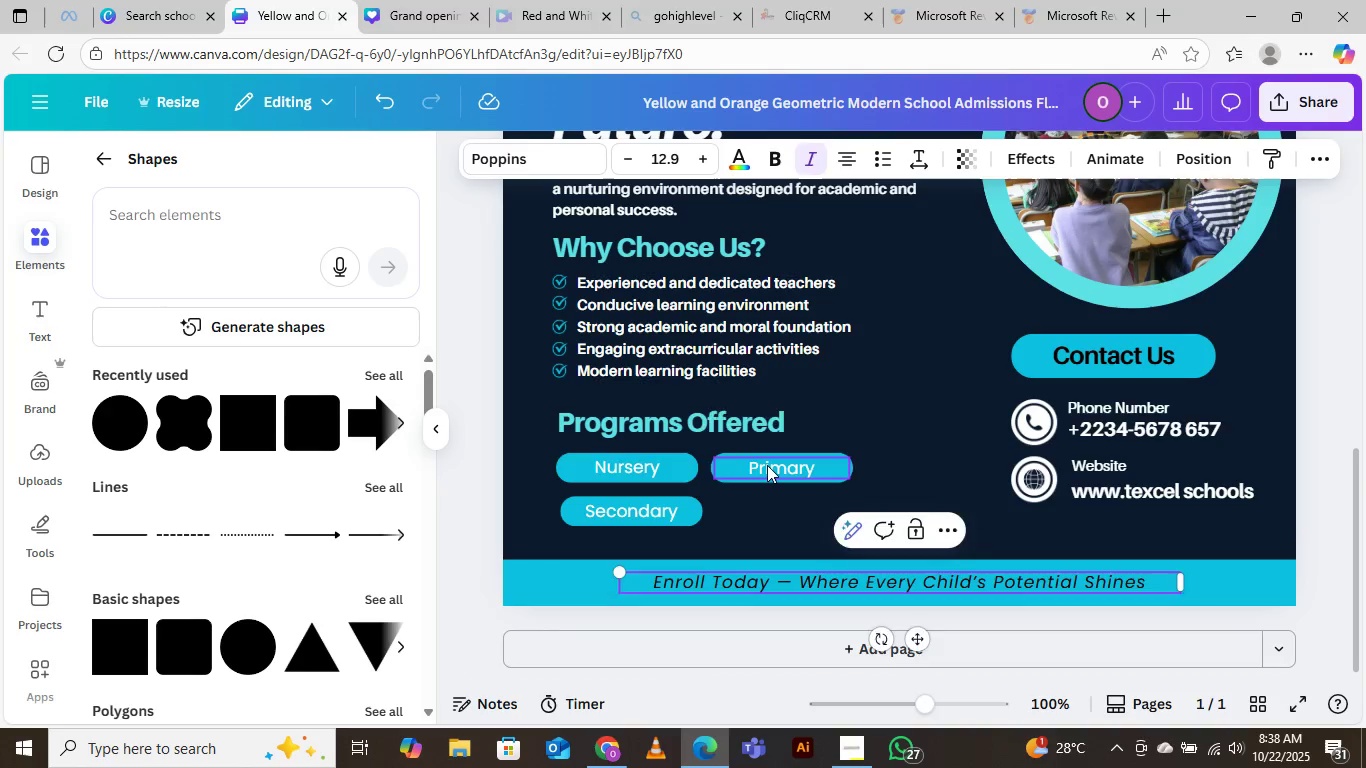 
left_click([767, 465])
 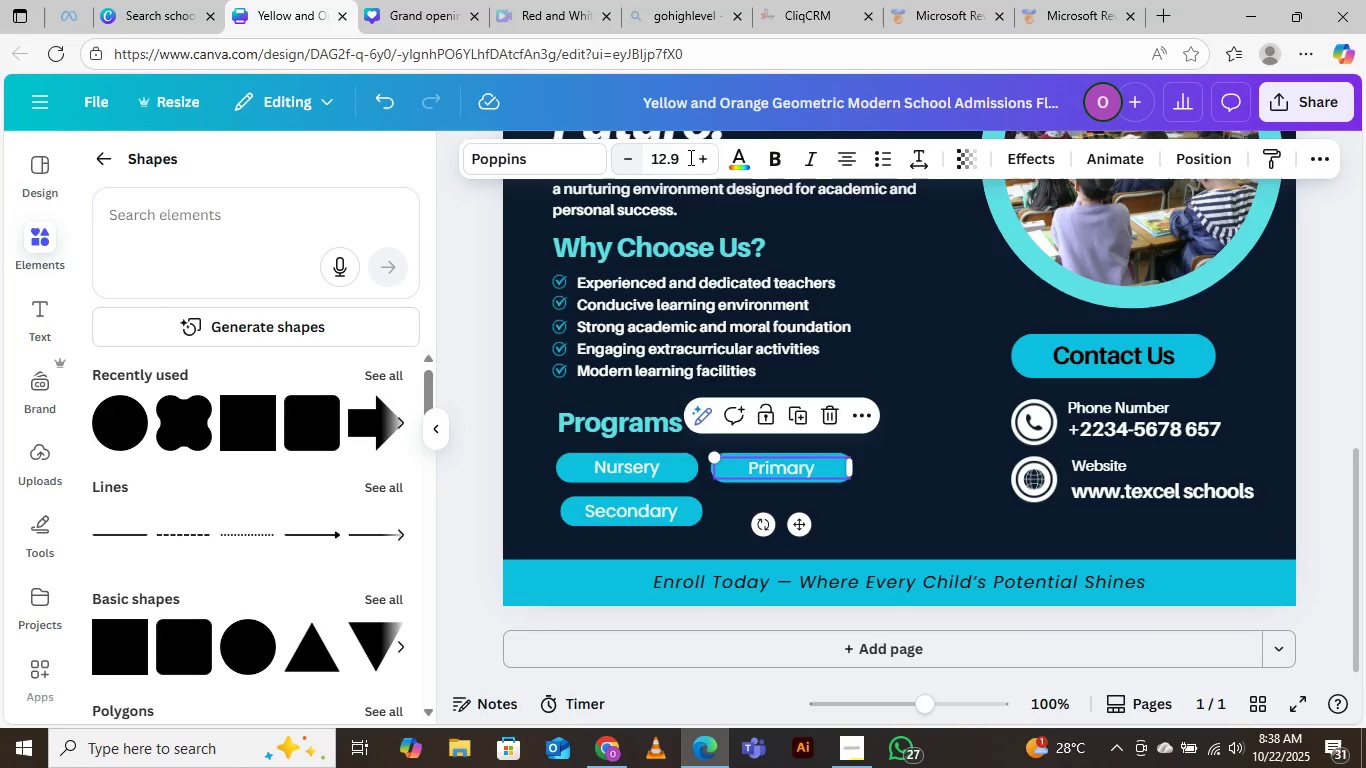 
left_click([740, 154])
 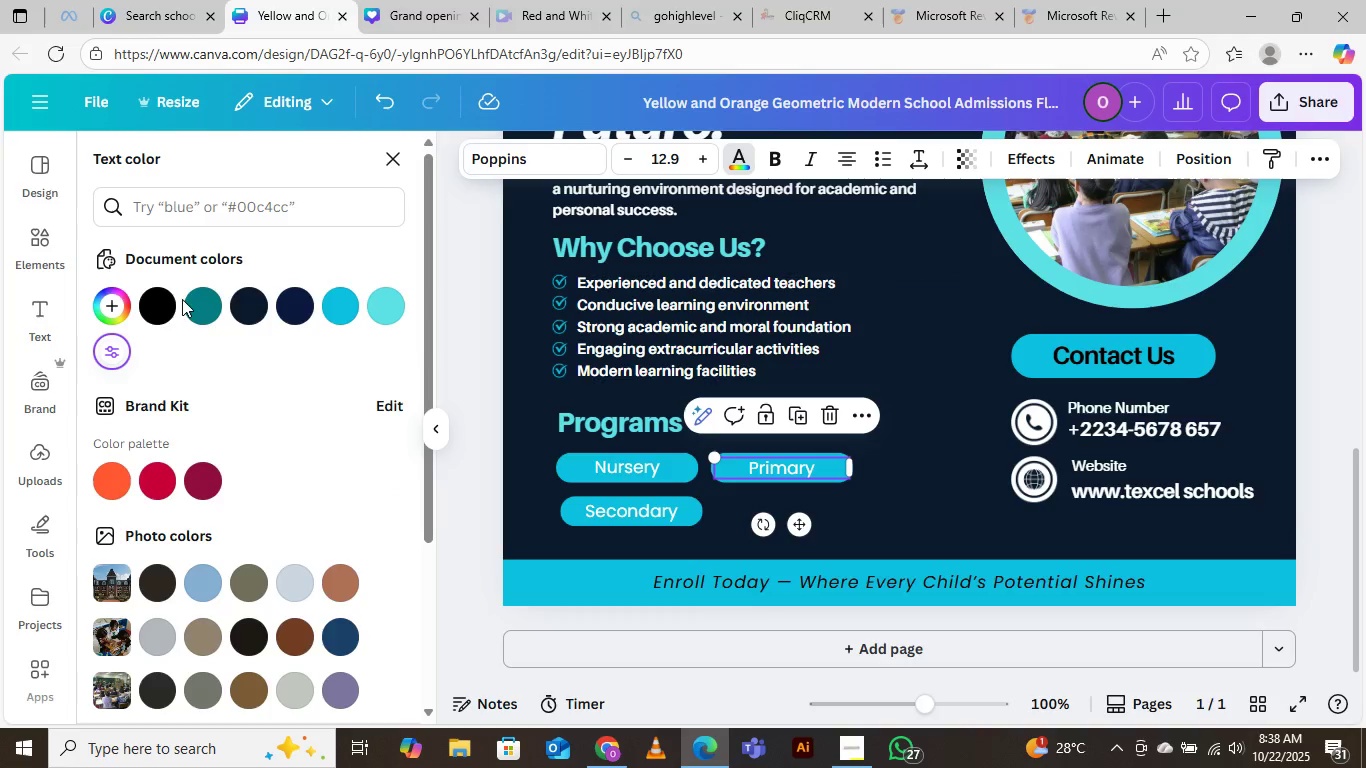 
left_click([294, 305])
 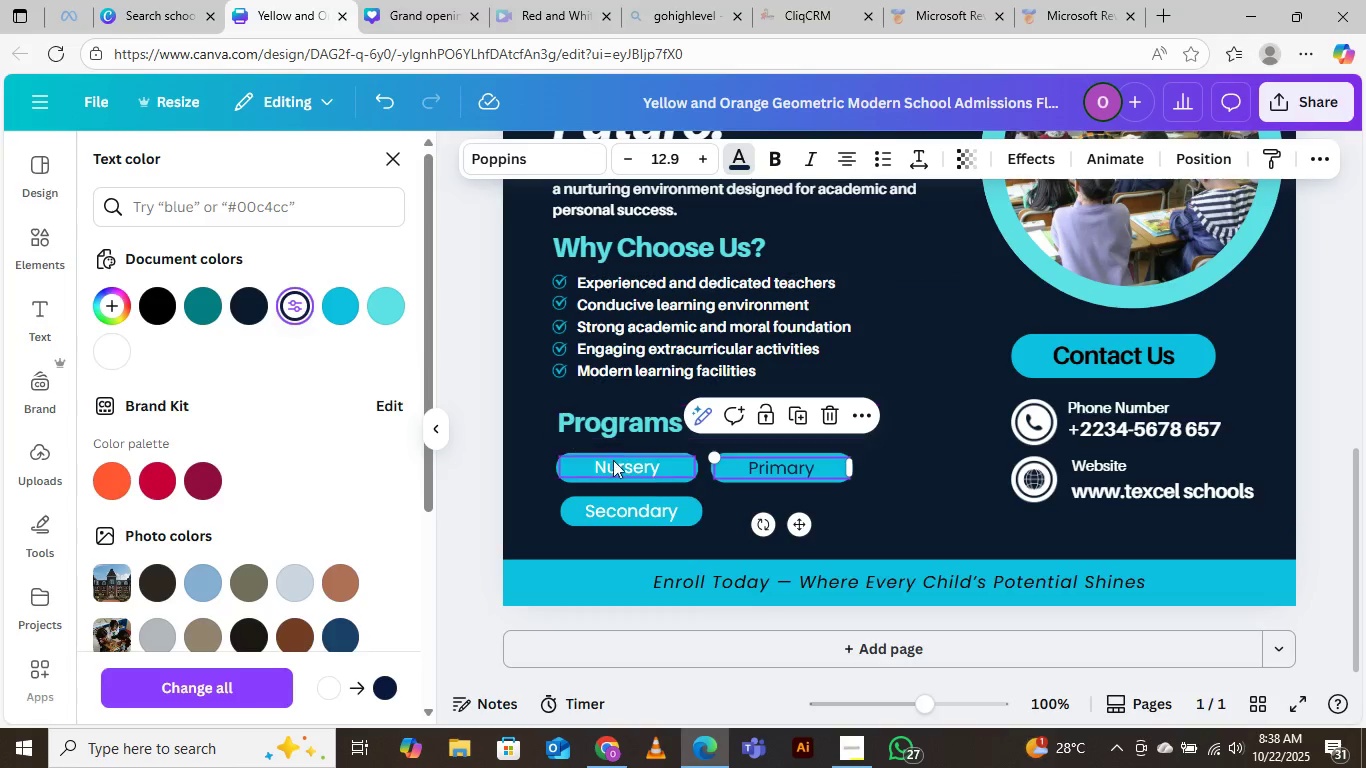 
left_click([619, 464])
 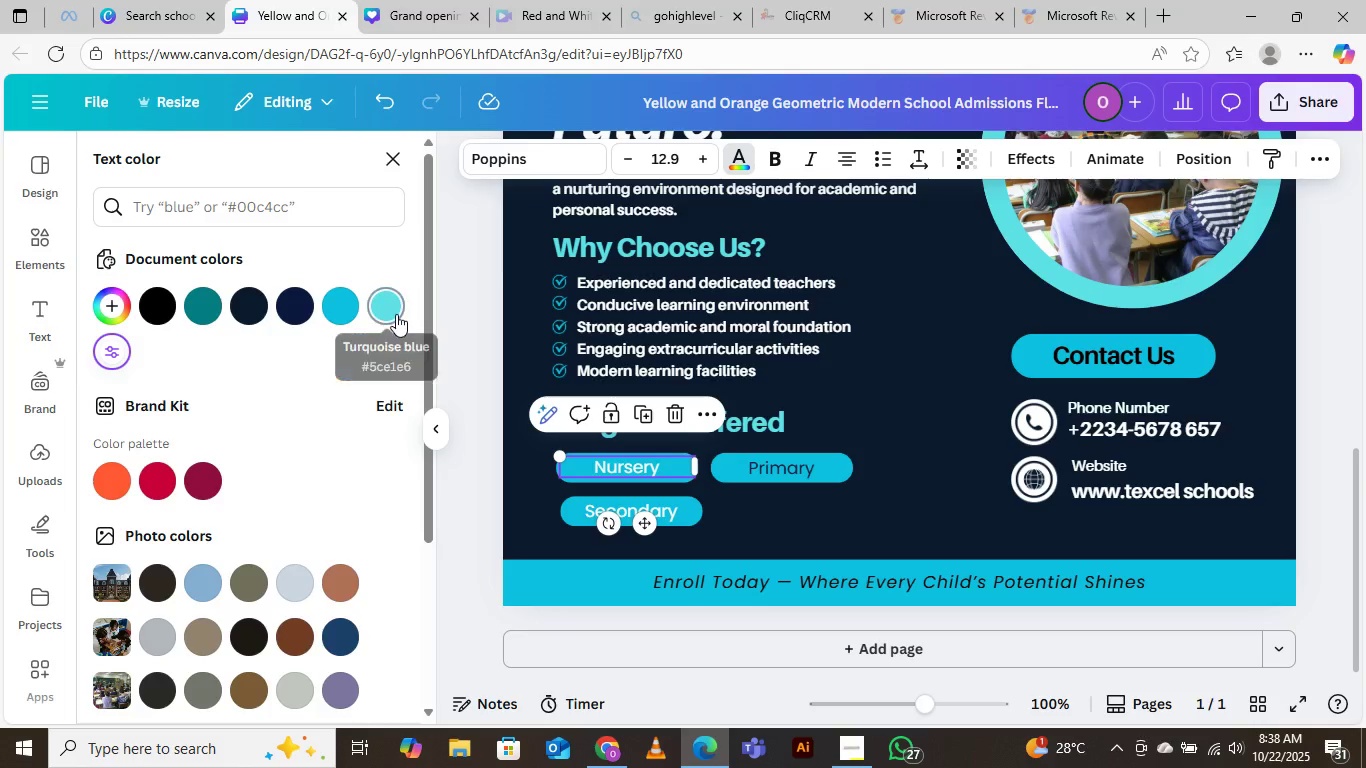 
left_click([396, 314])
 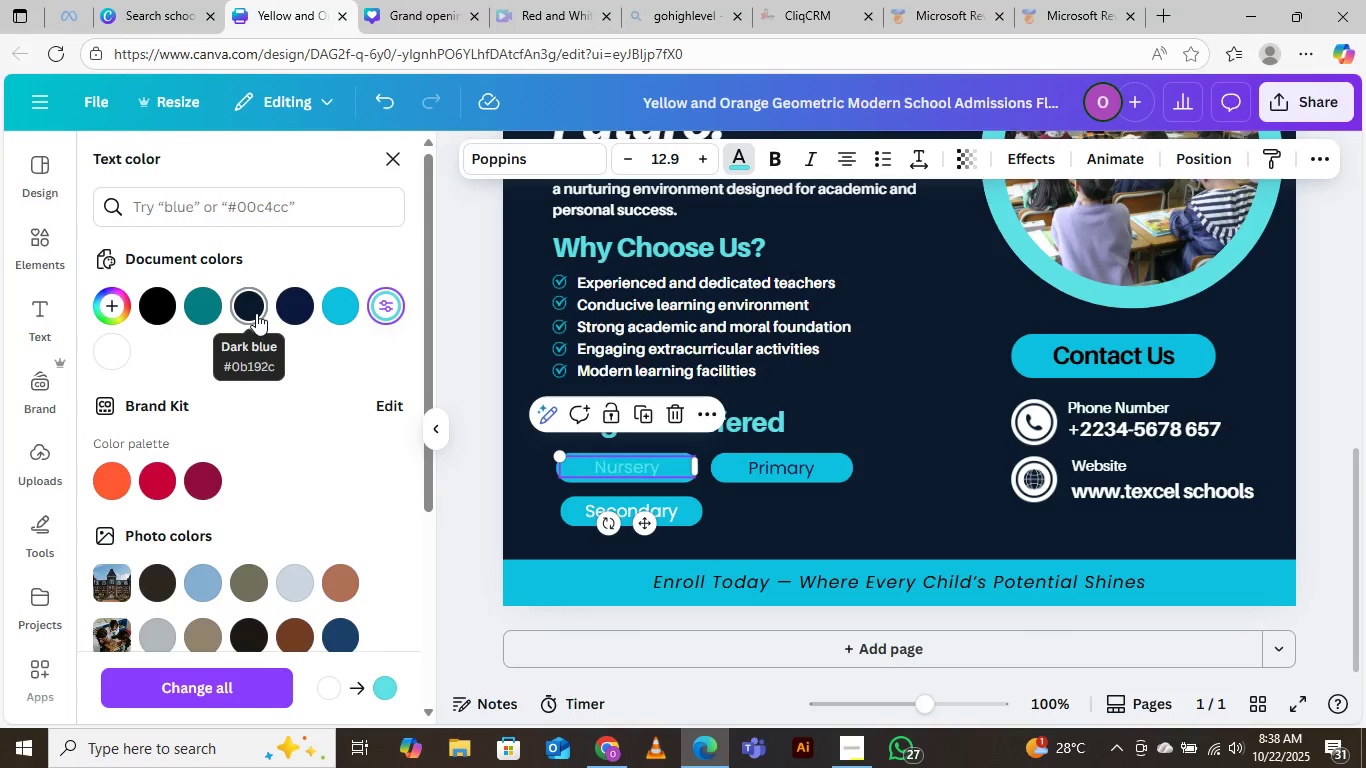 
left_click([256, 313])
 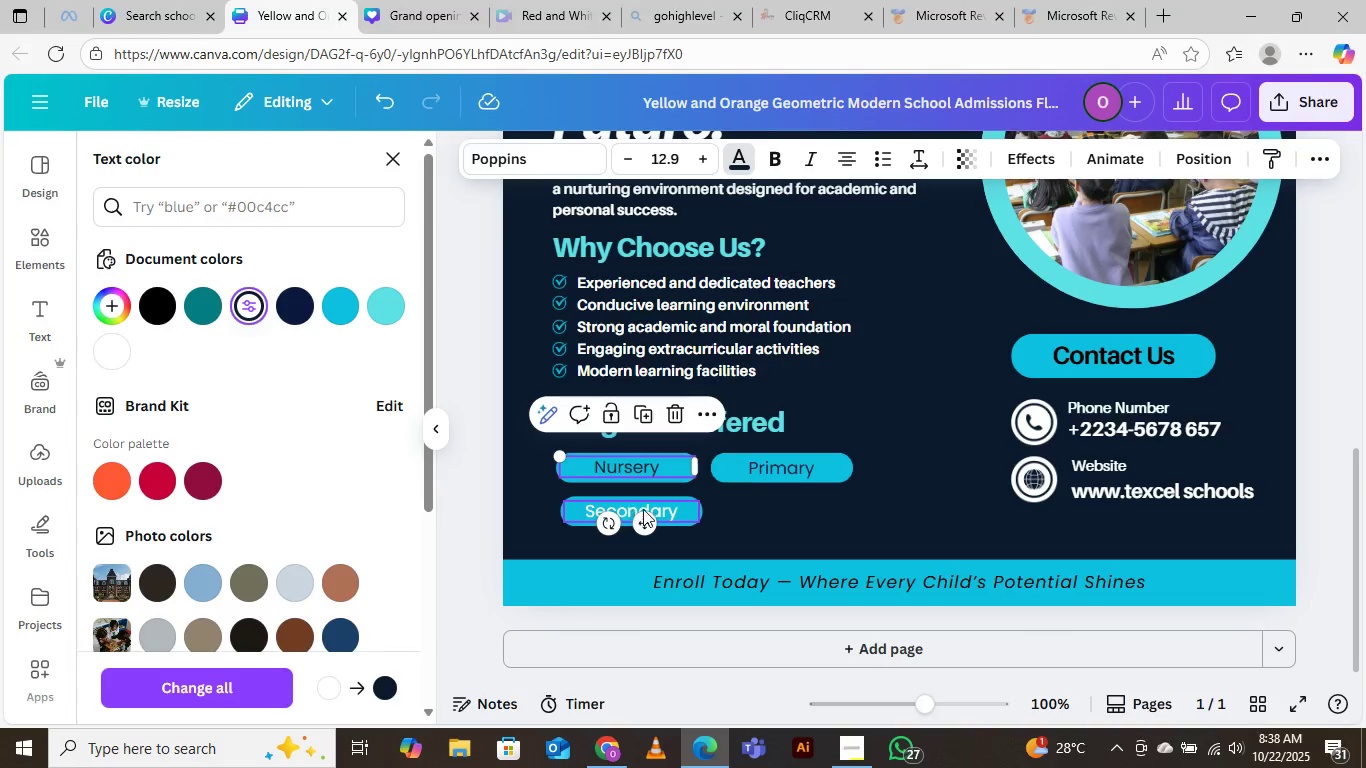 
left_click([647, 513])
 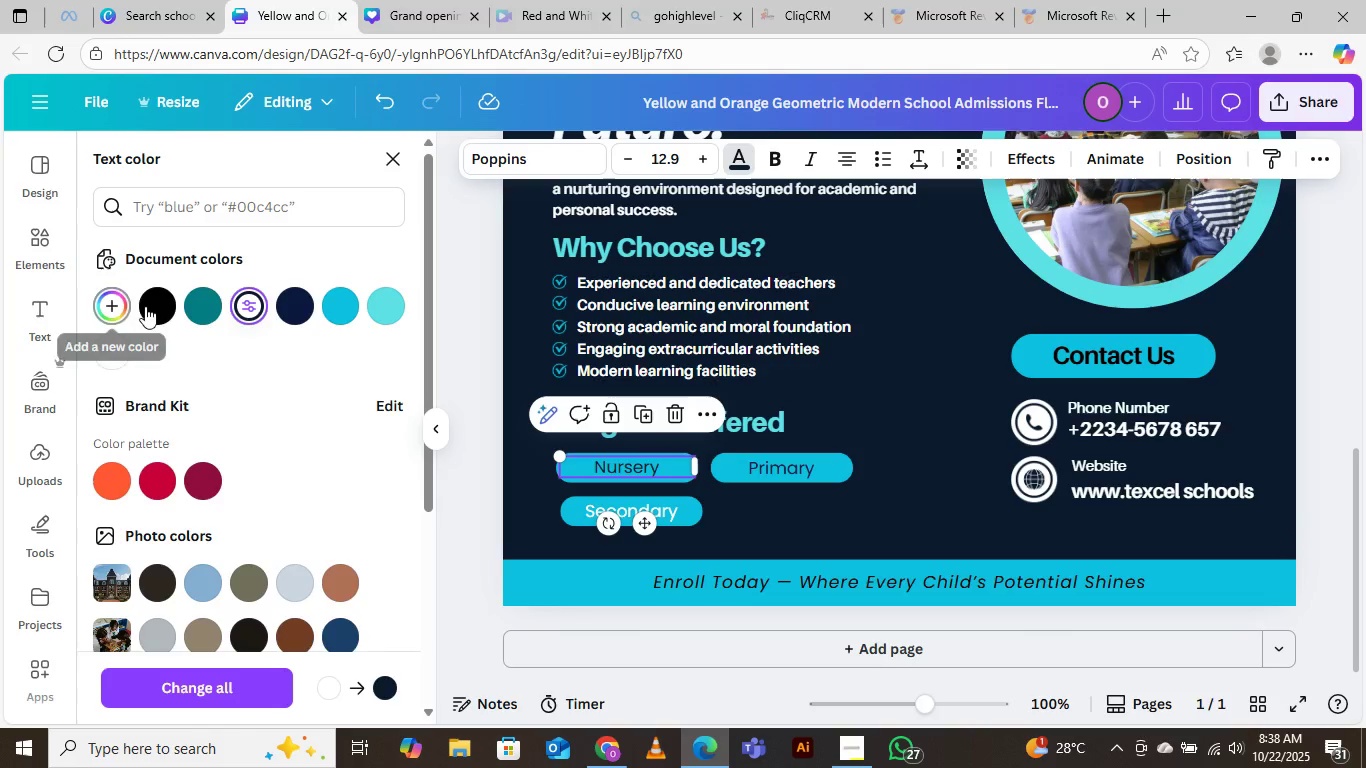 
left_click([296, 300])
 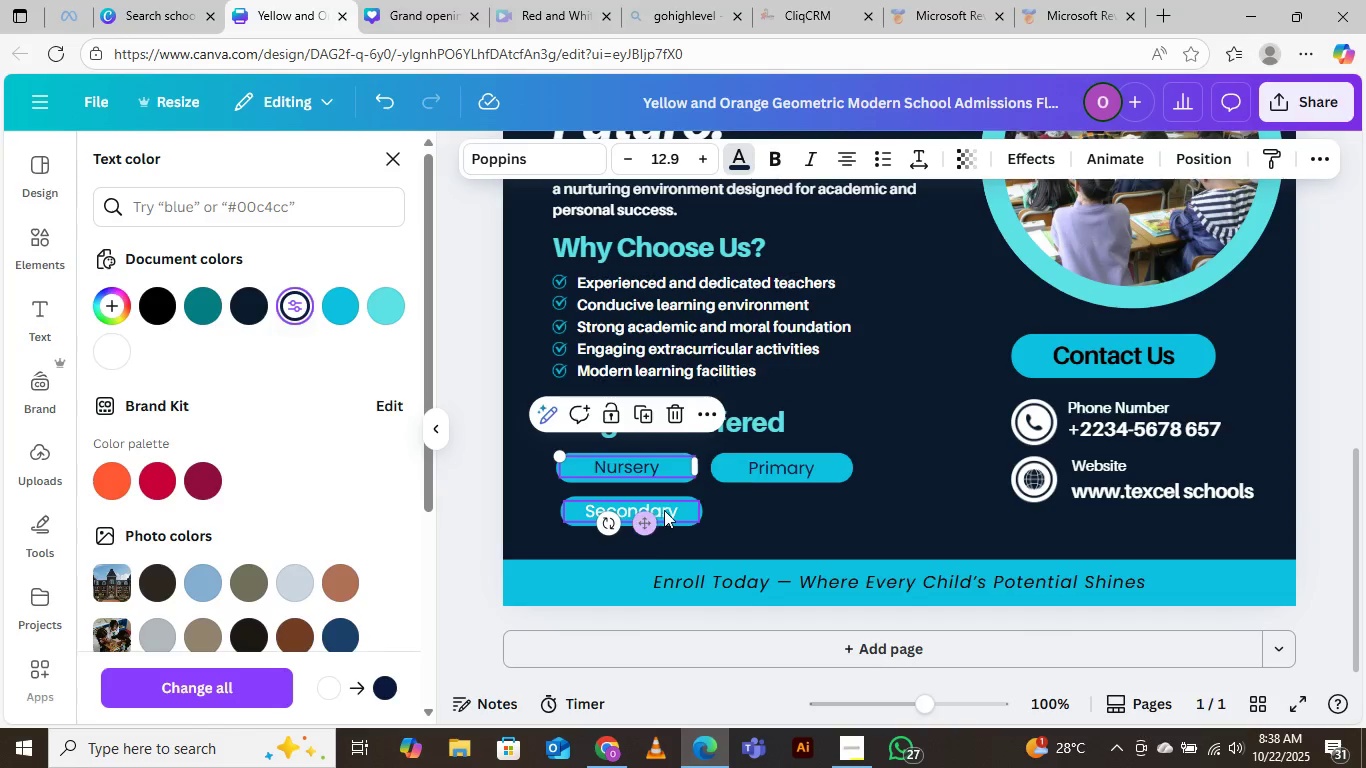 
left_click([668, 510])
 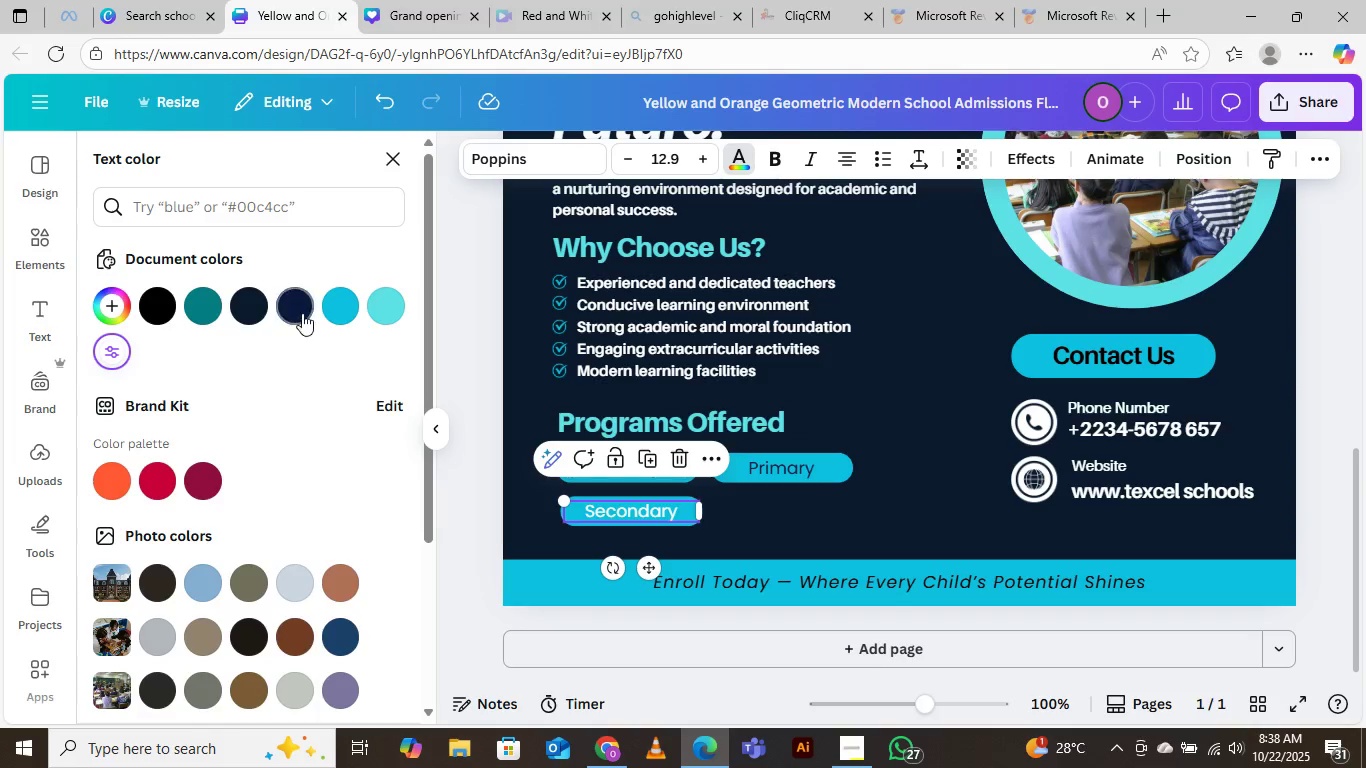 
left_click([295, 303])
 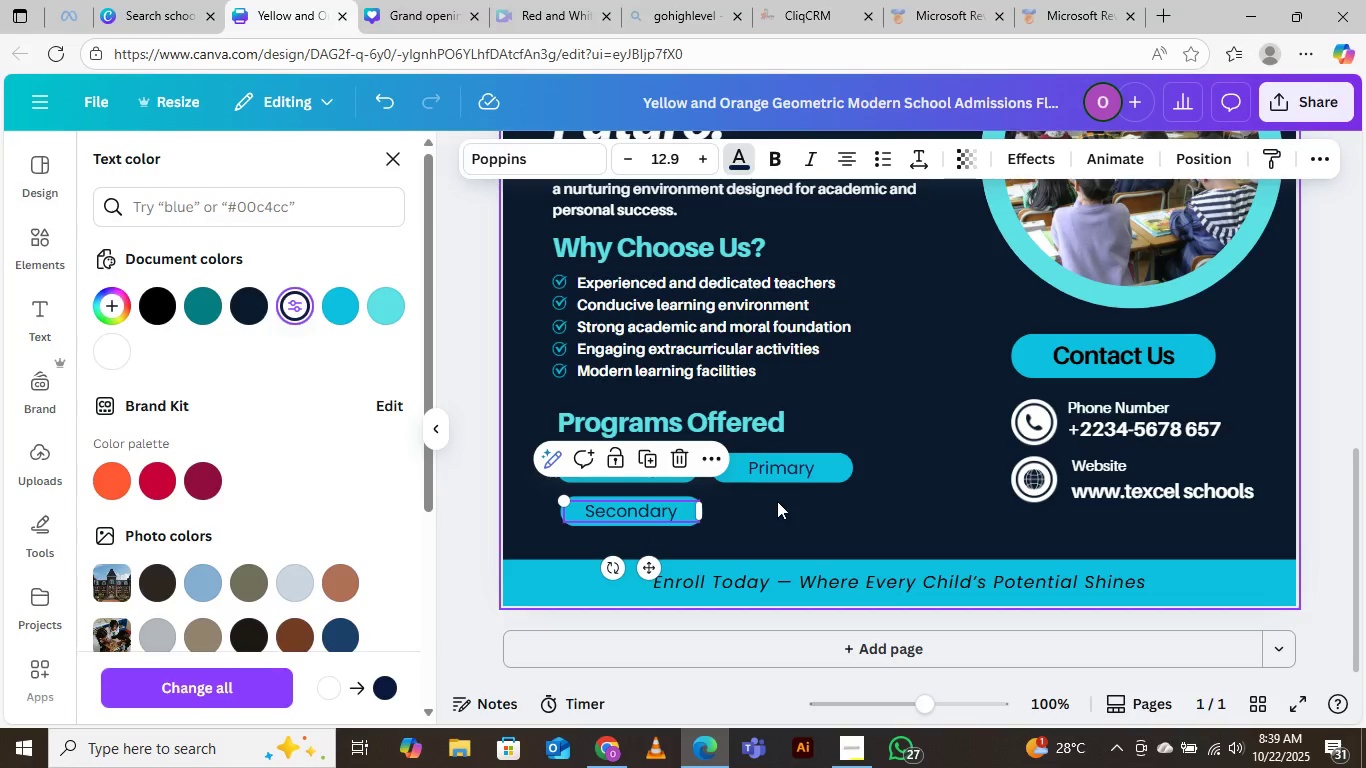 
left_click([911, 500])
 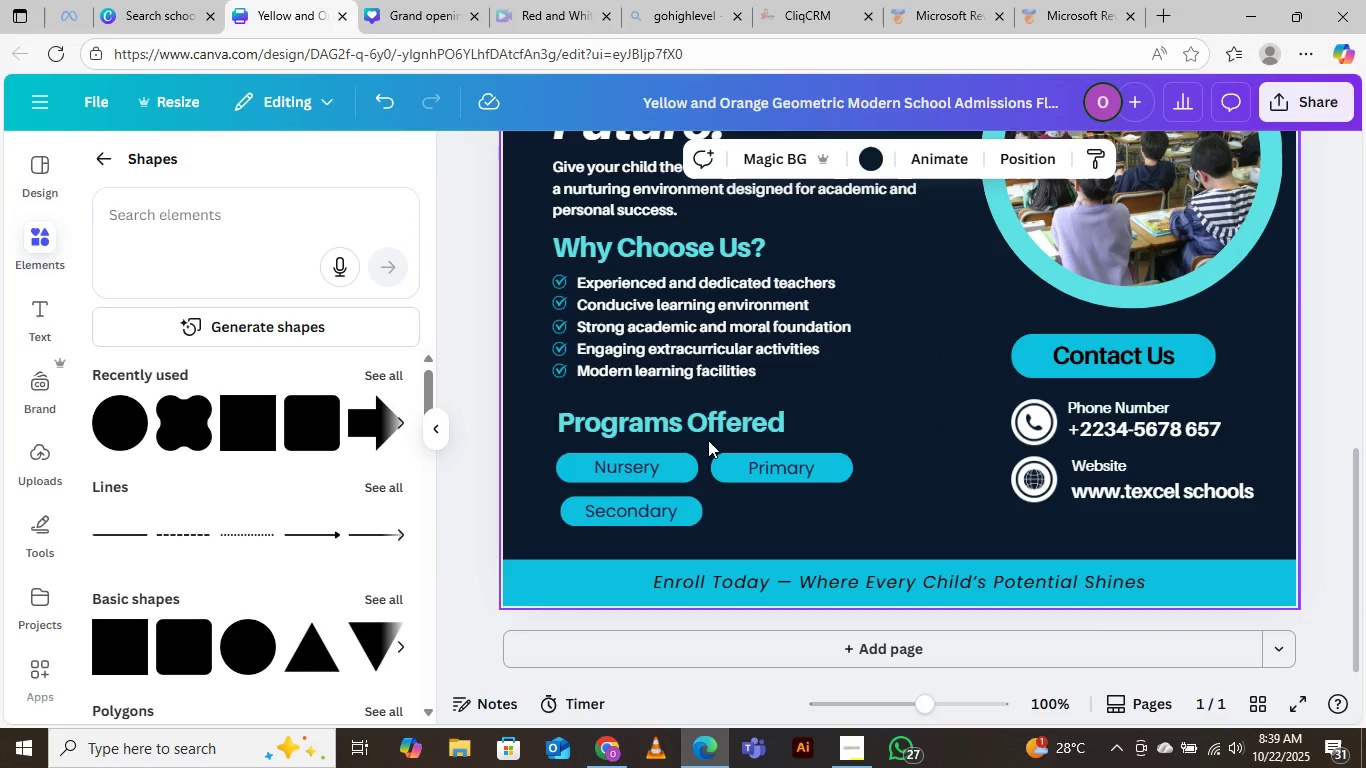 
scroll: coordinate [757, 459], scroll_direction: up, amount: 7.0
 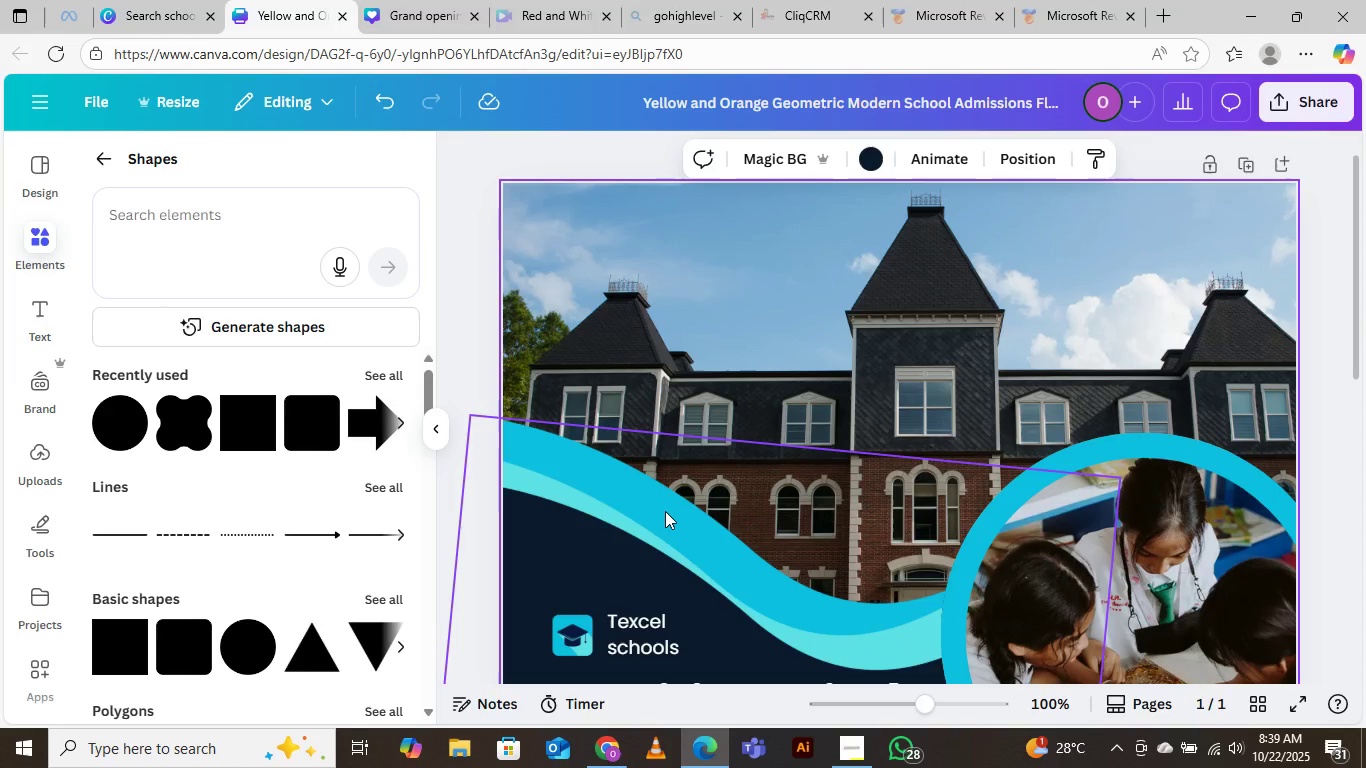 
wait(21.51)
 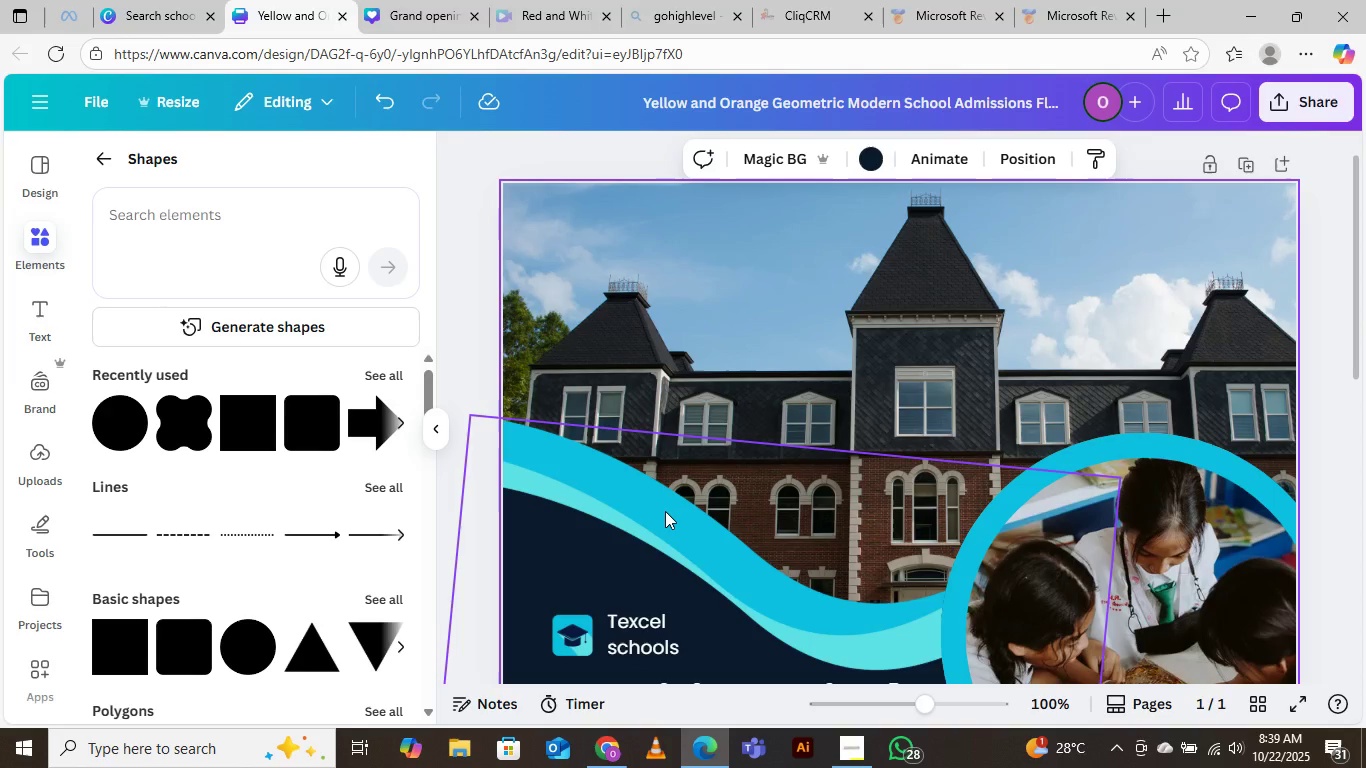 
scroll: coordinate [673, 294], scroll_direction: none, amount: 0.0
 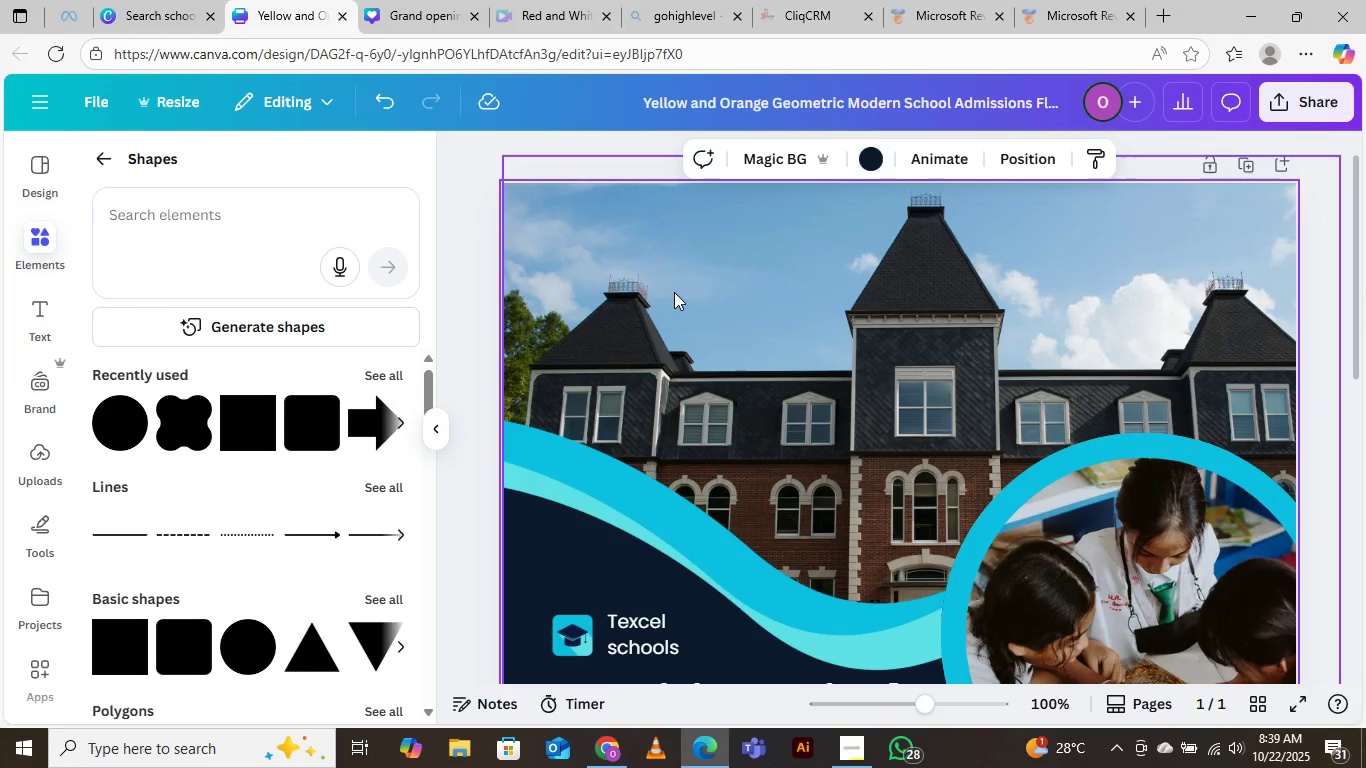 
scroll: coordinate [674, 292], scroll_direction: up, amount: 1.0
 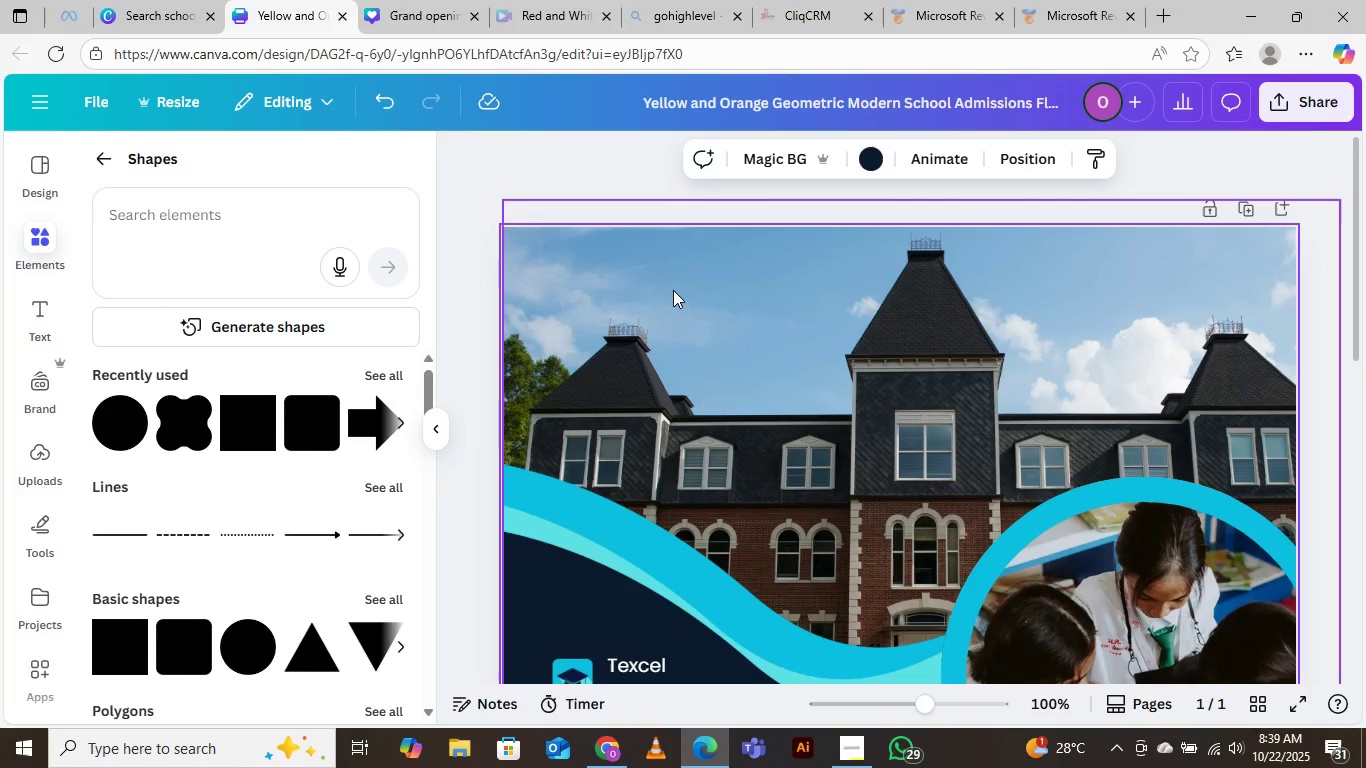 
wait(13.01)
 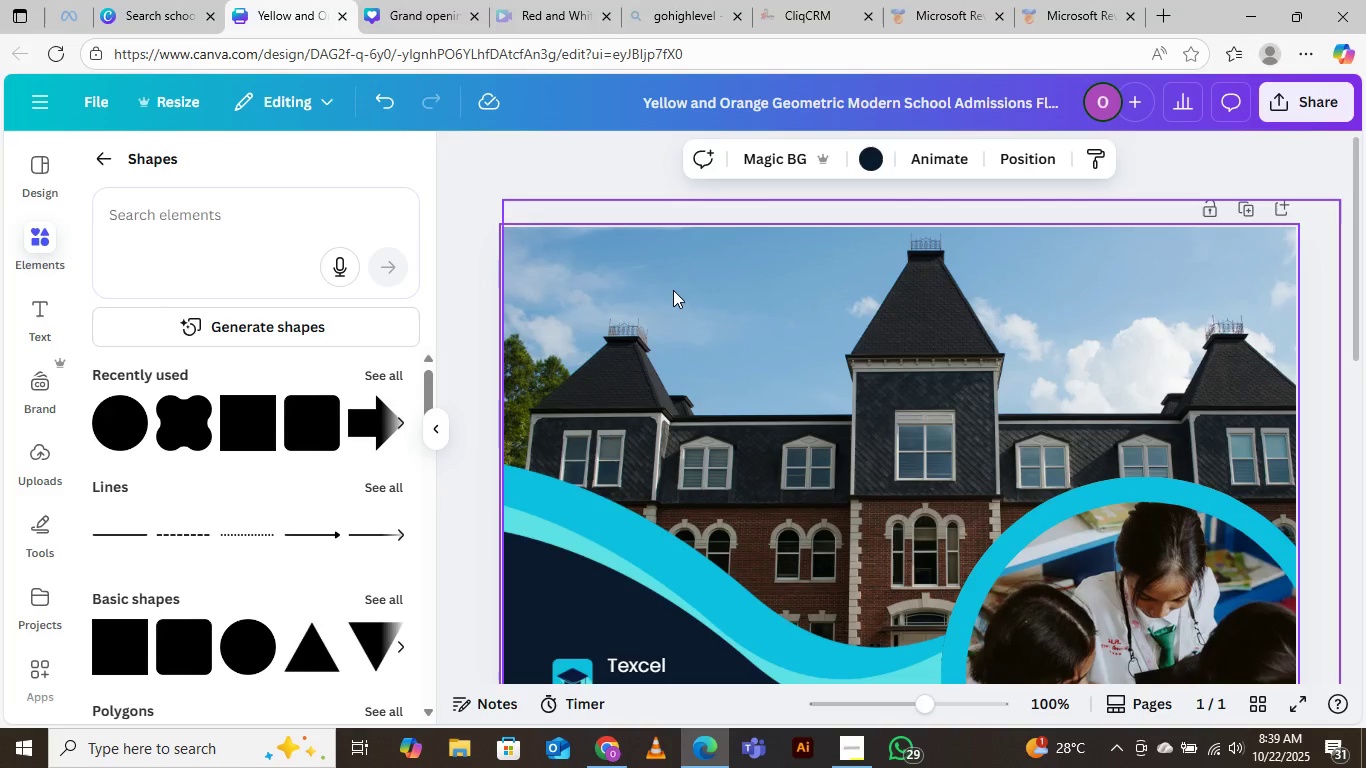 
scroll: coordinate [742, 421], scroll_direction: down, amount: 4.0
 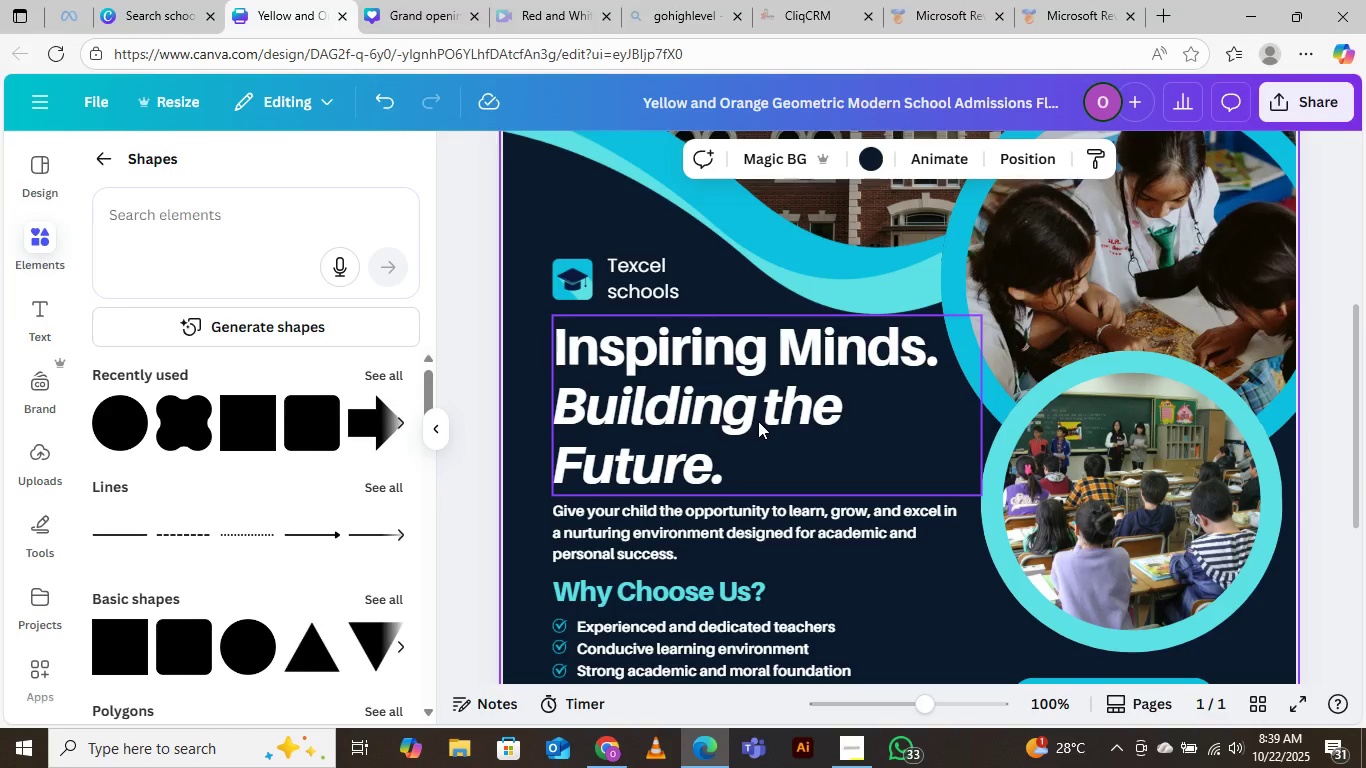 
wait(8.16)
 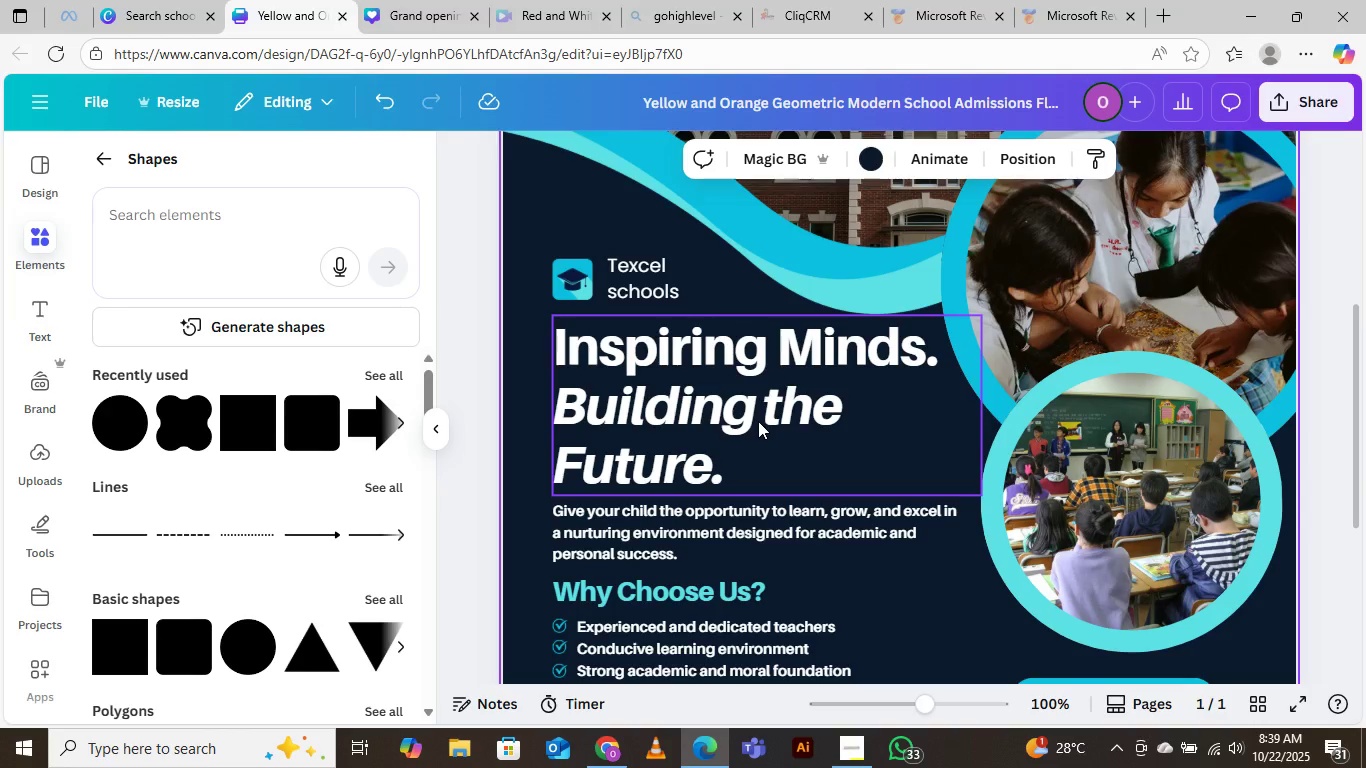 
left_click([627, 290])
 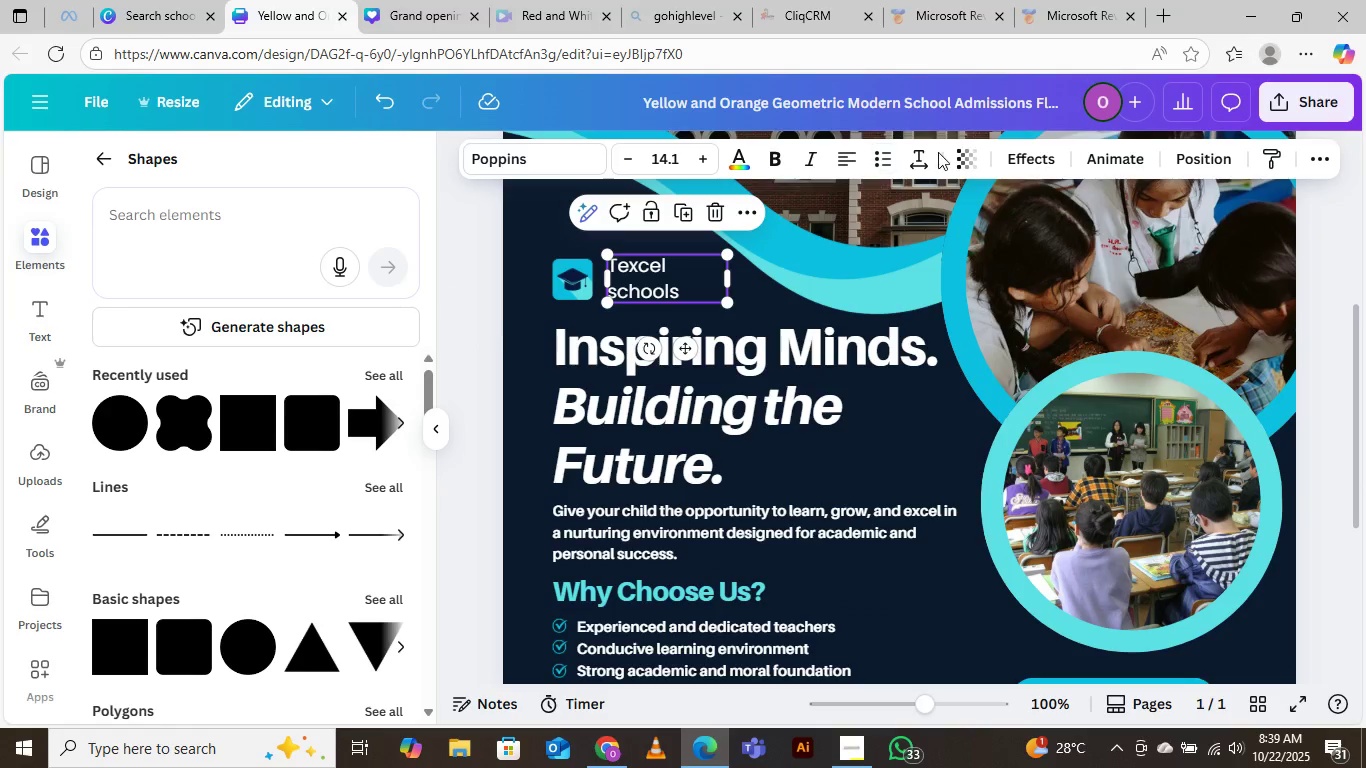 
left_click([915, 157])
 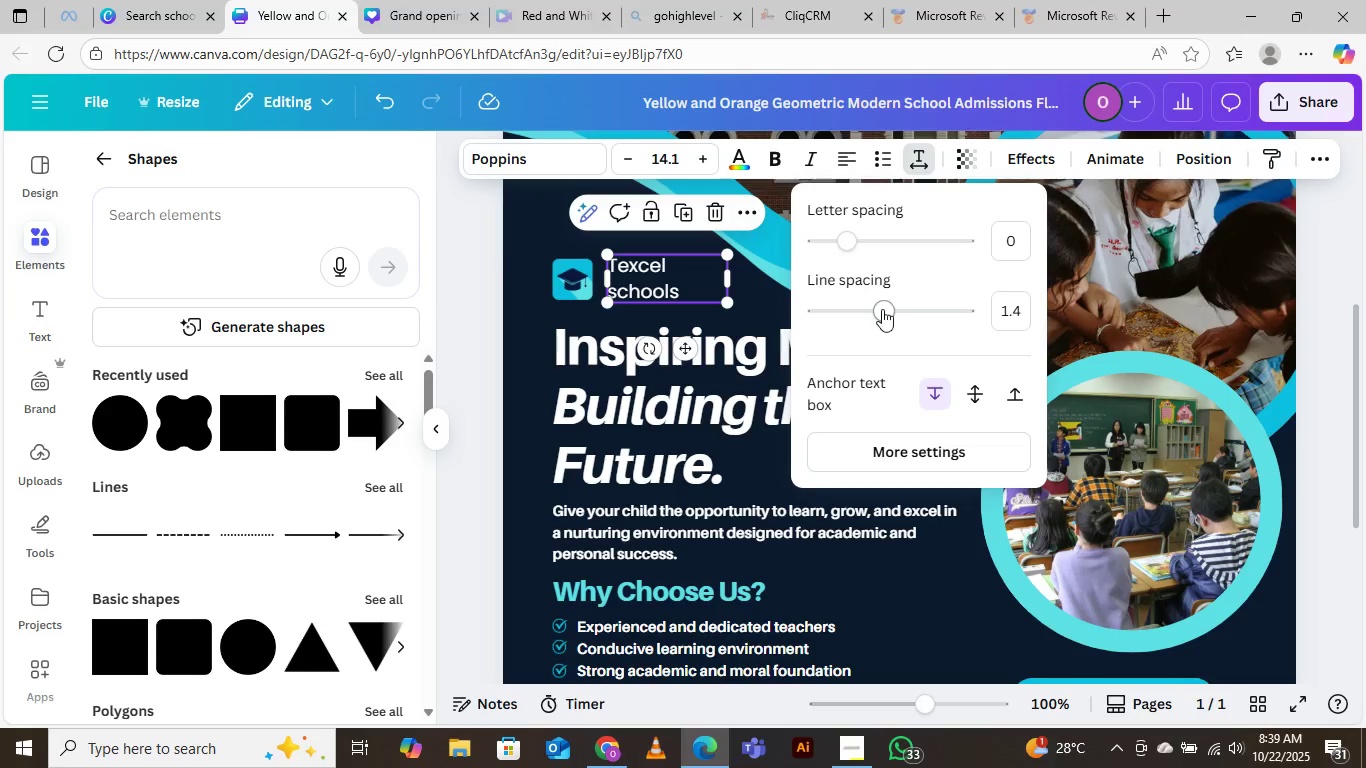 
left_click_drag(start_coordinate=[881, 311], to_coordinate=[860, 312])
 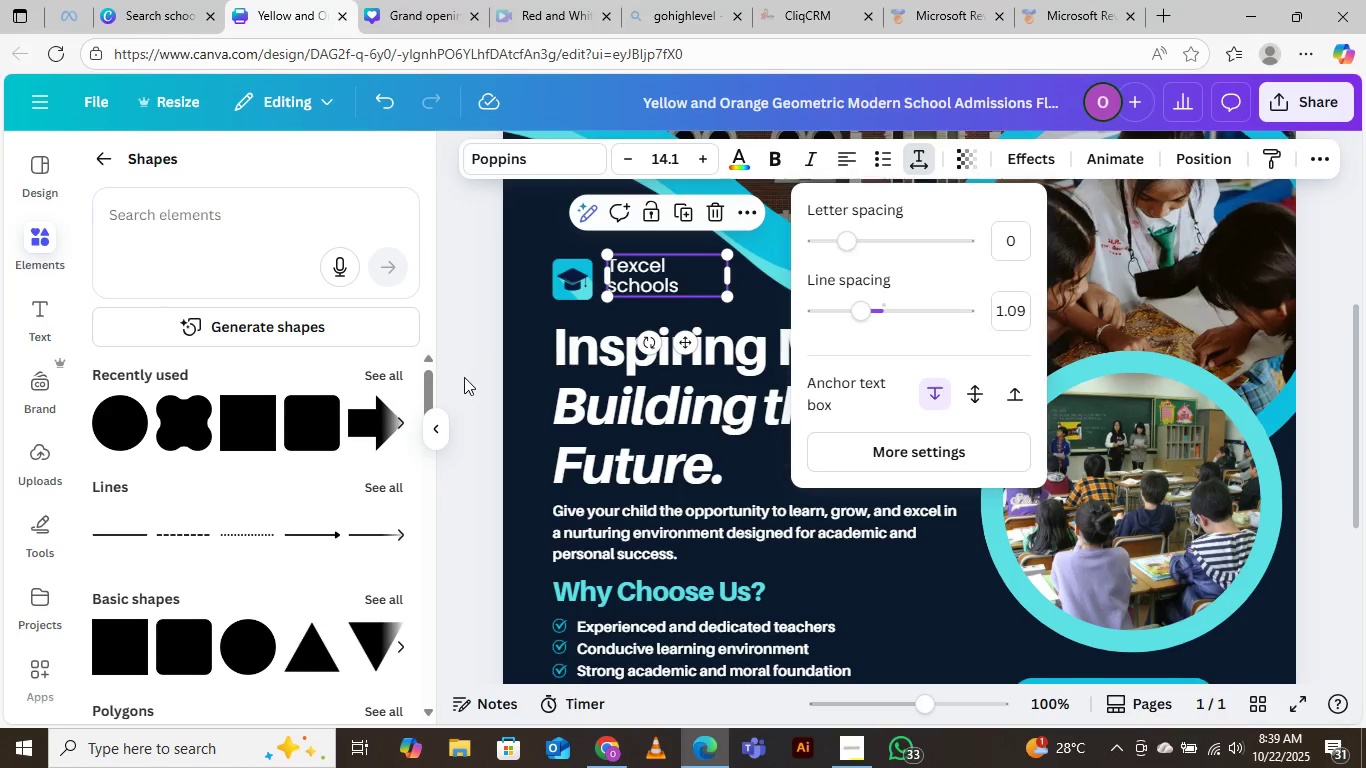 
left_click([464, 377])
 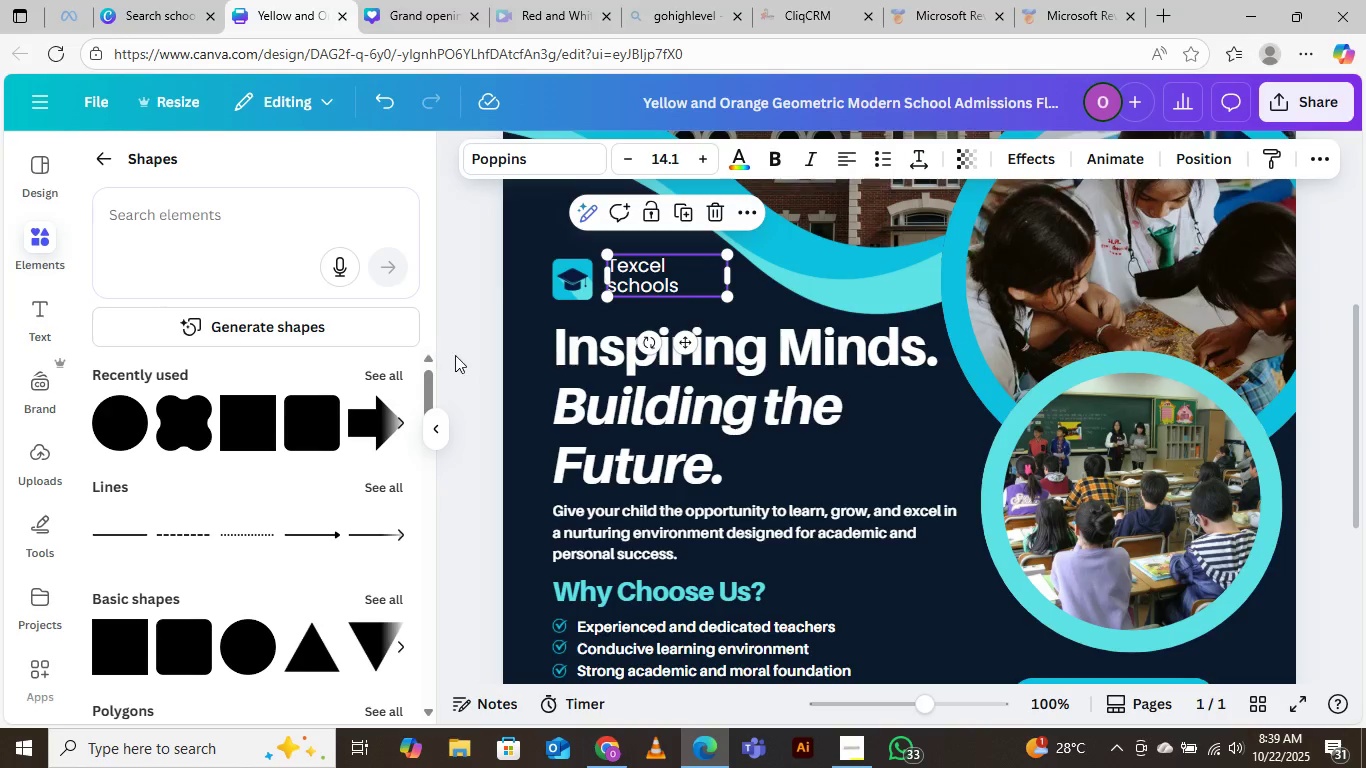 
left_click([463, 364])
 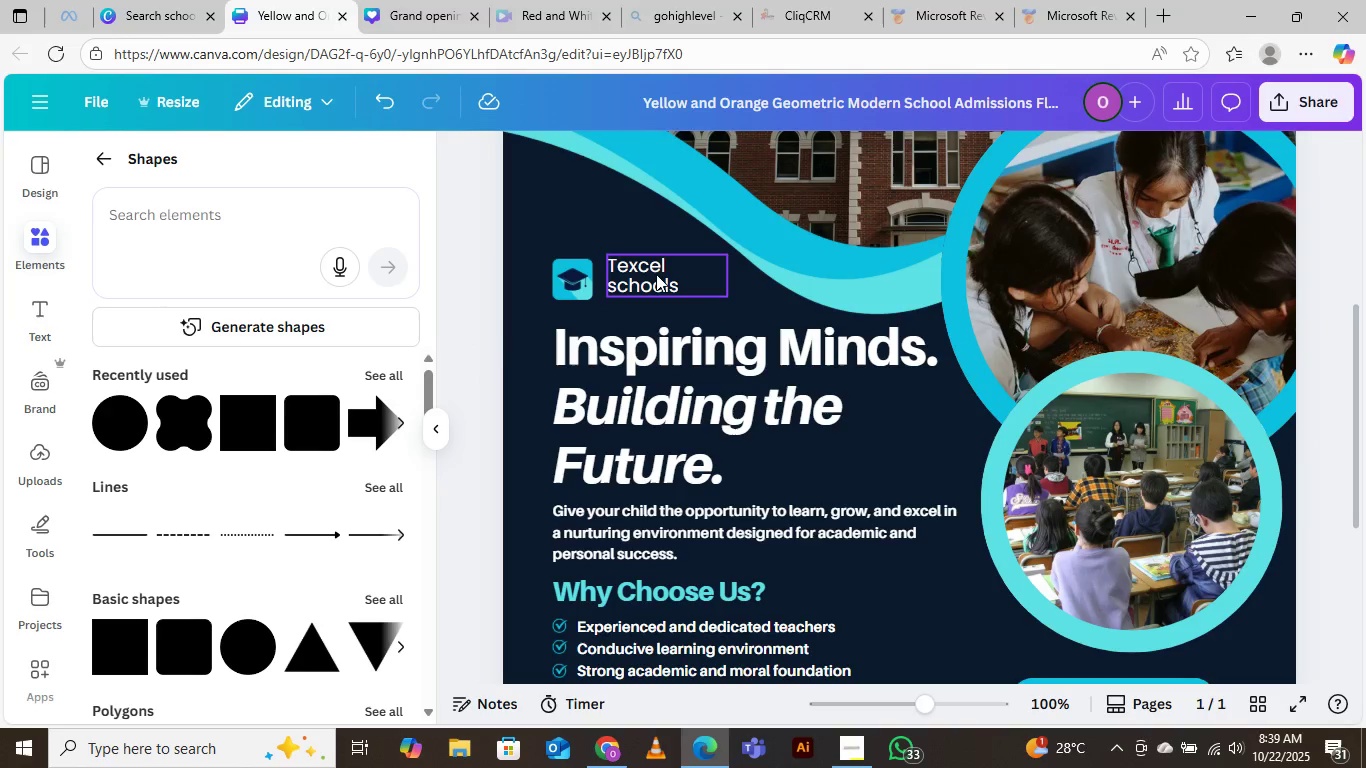 
left_click_drag(start_coordinate=[653, 271], to_coordinate=[649, 280])
 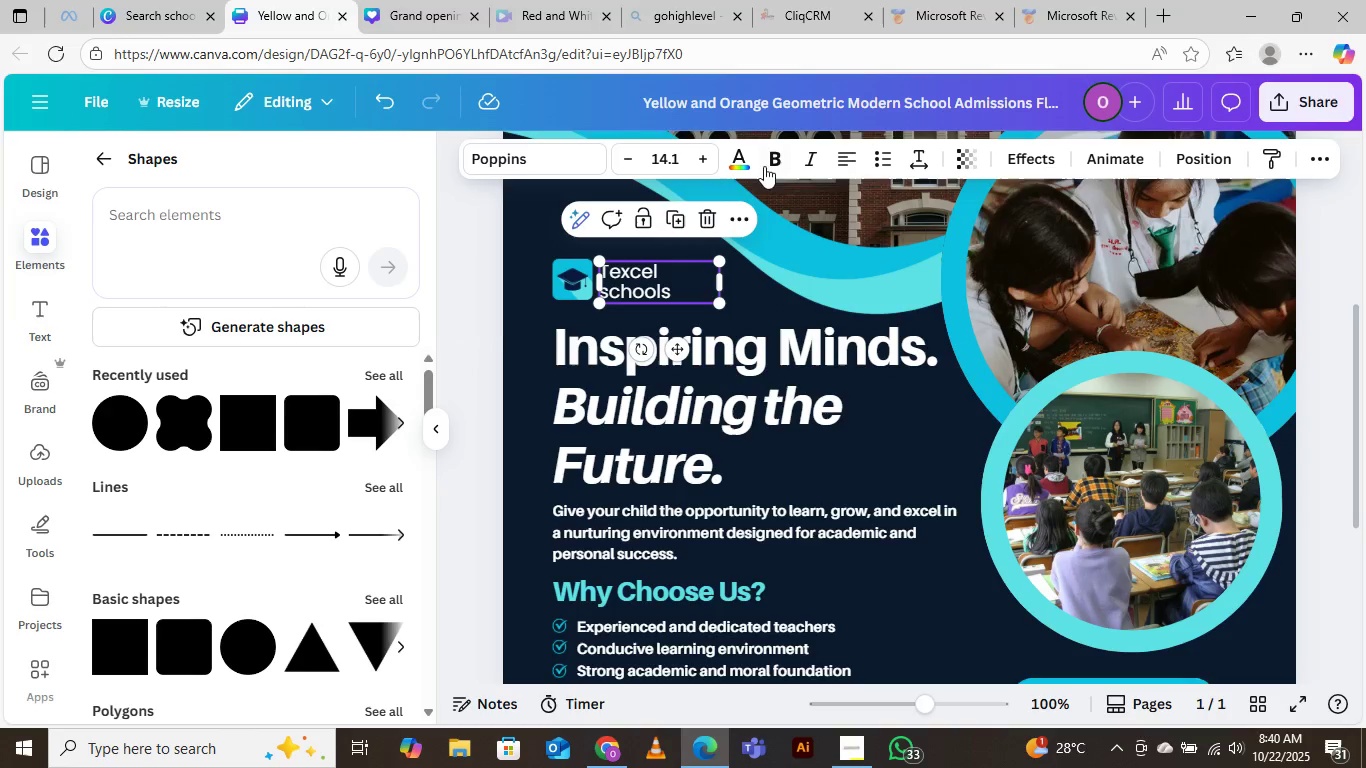 
left_click([772, 159])
 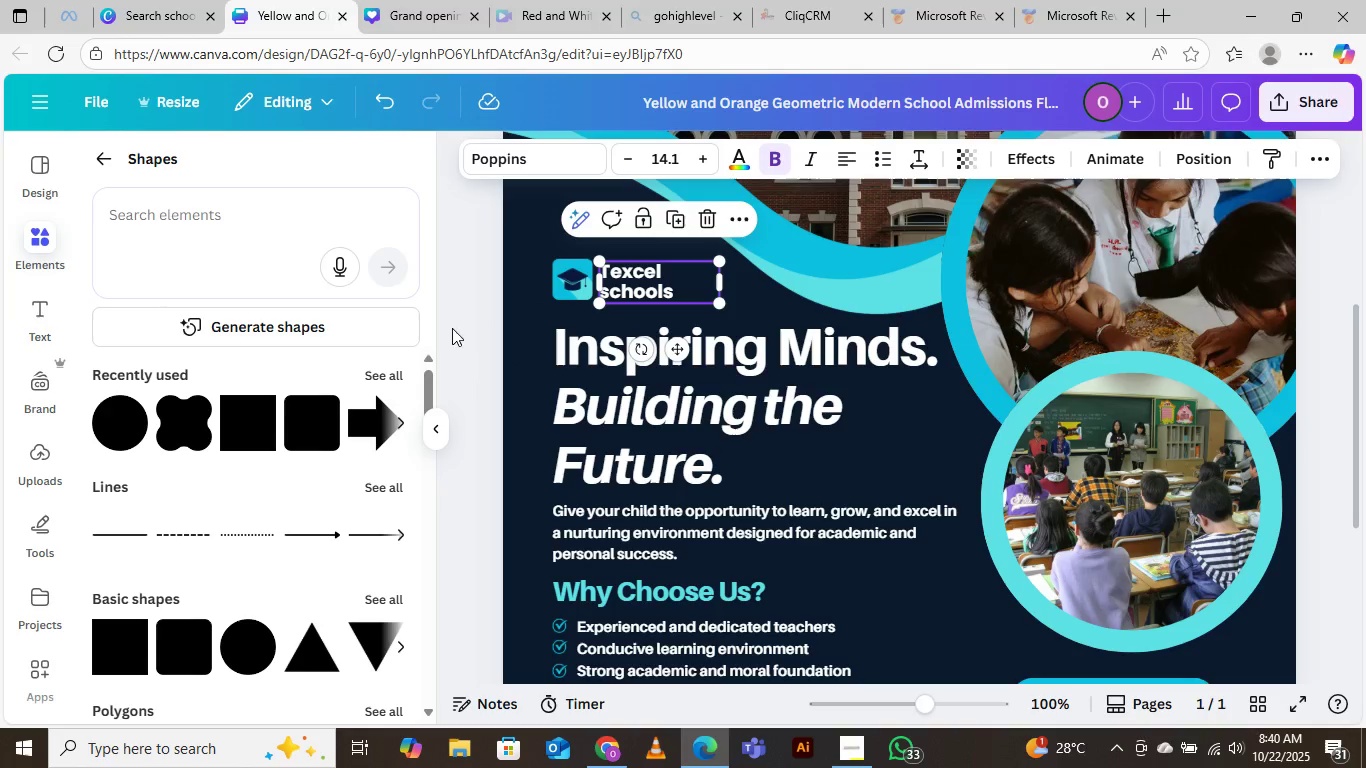 
mouse_move([745, 176])
 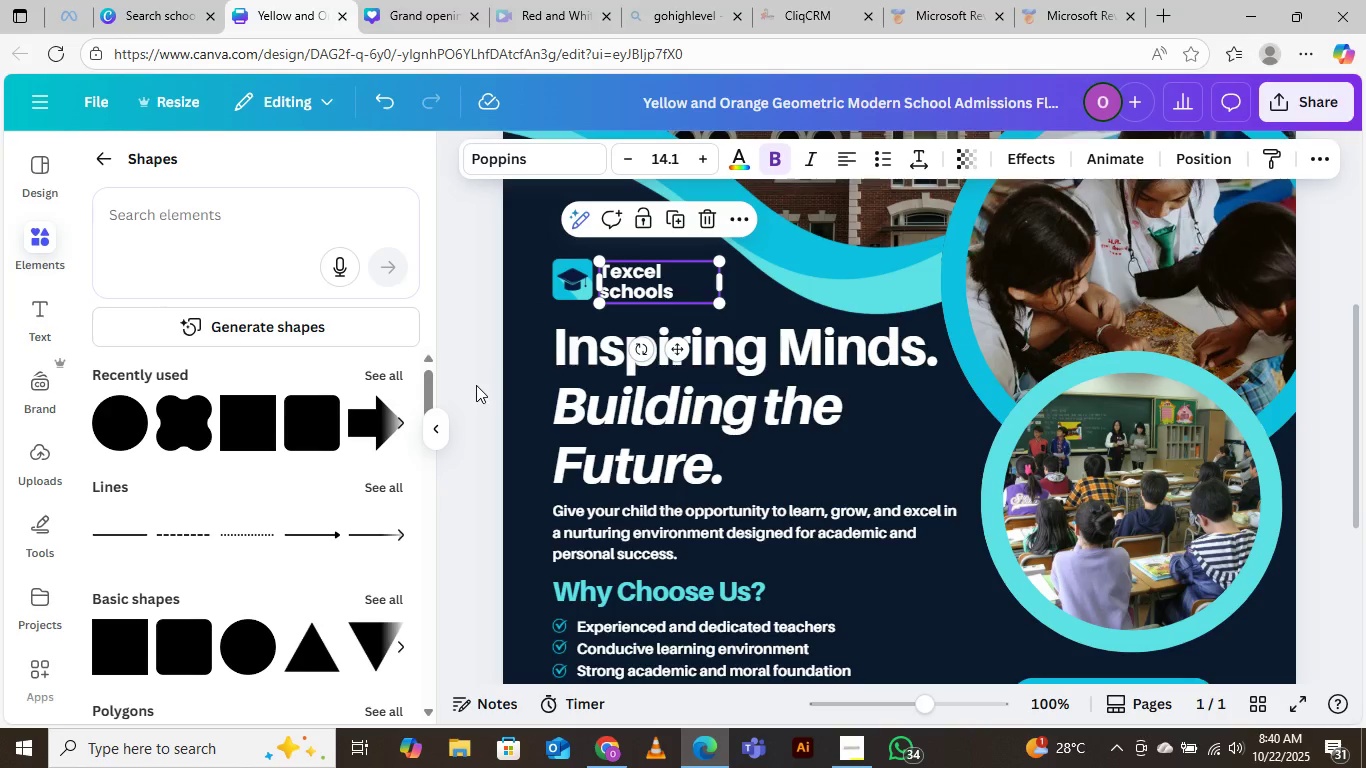 
left_click([476, 385])
 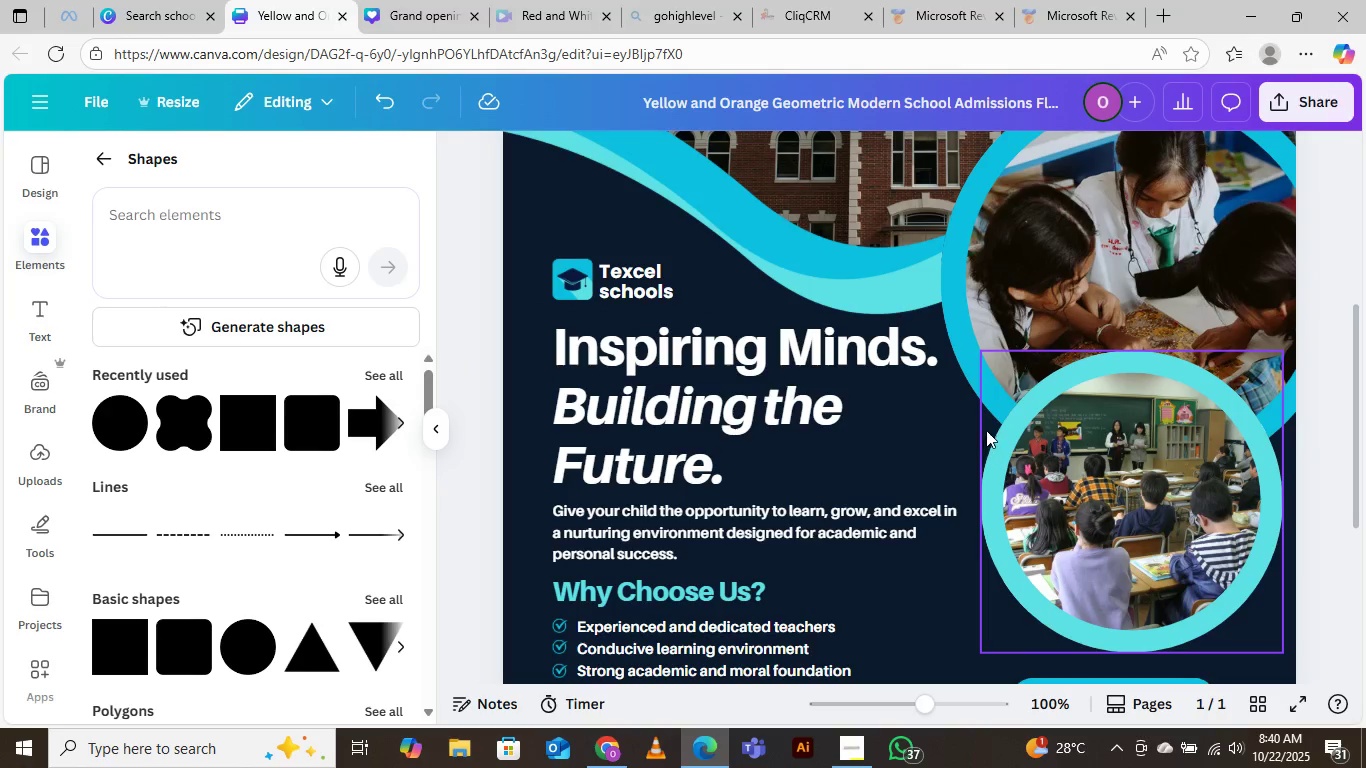 
scroll: coordinate [903, 402], scroll_direction: down, amount: 6.0
 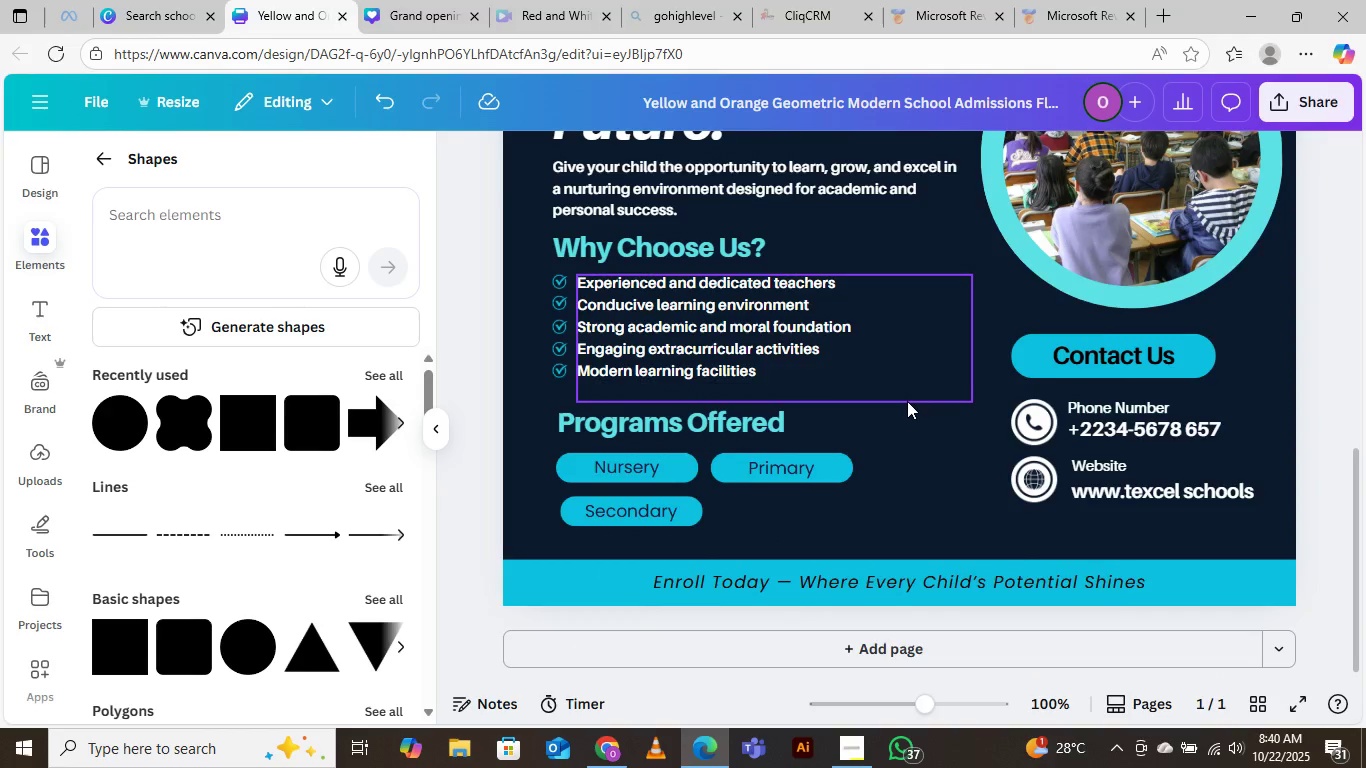 
scroll: coordinate [907, 367], scroll_direction: up, amount: 3.0
 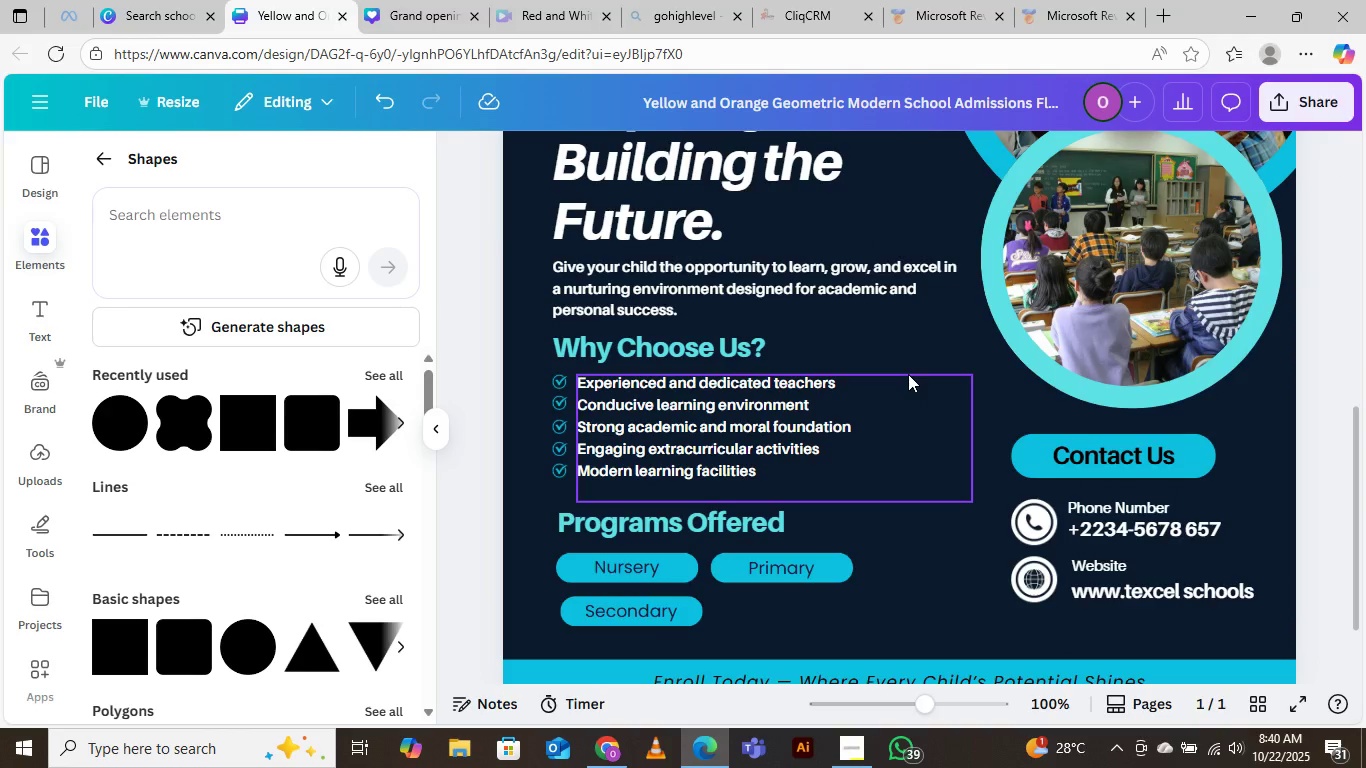 
scroll: coordinate [908, 376], scroll_direction: down, amount: 5.0
 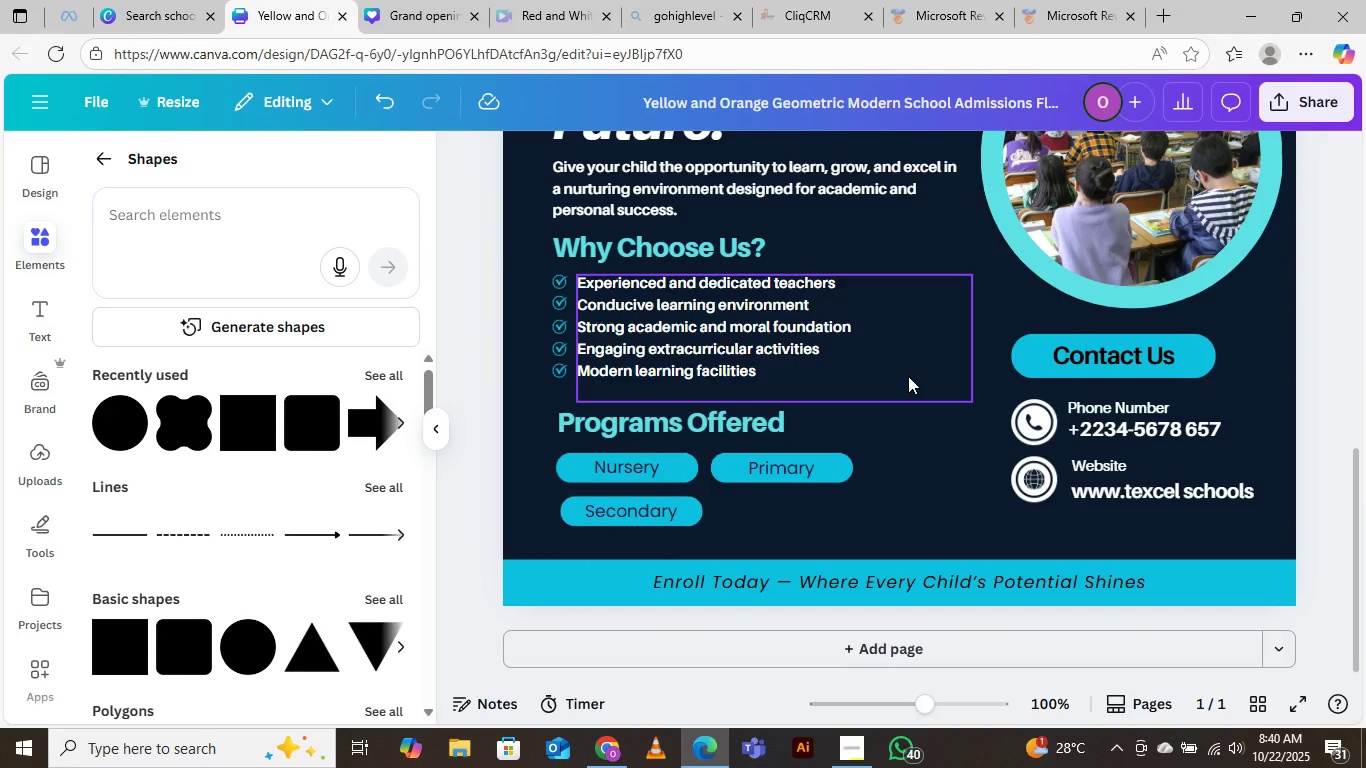 
scroll: coordinate [908, 376], scroll_direction: up, amount: 3.0
 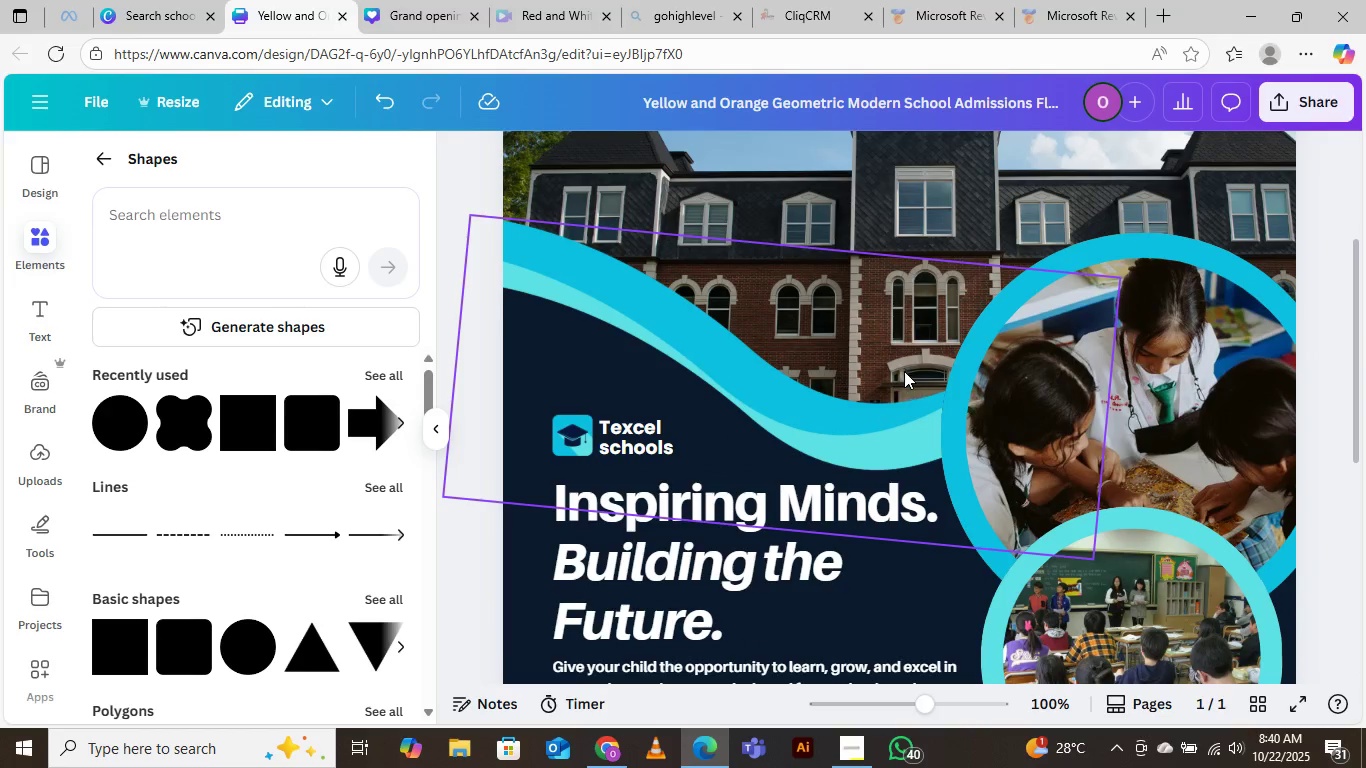 
scroll: coordinate [903, 377], scroll_direction: down, amount: 5.0